 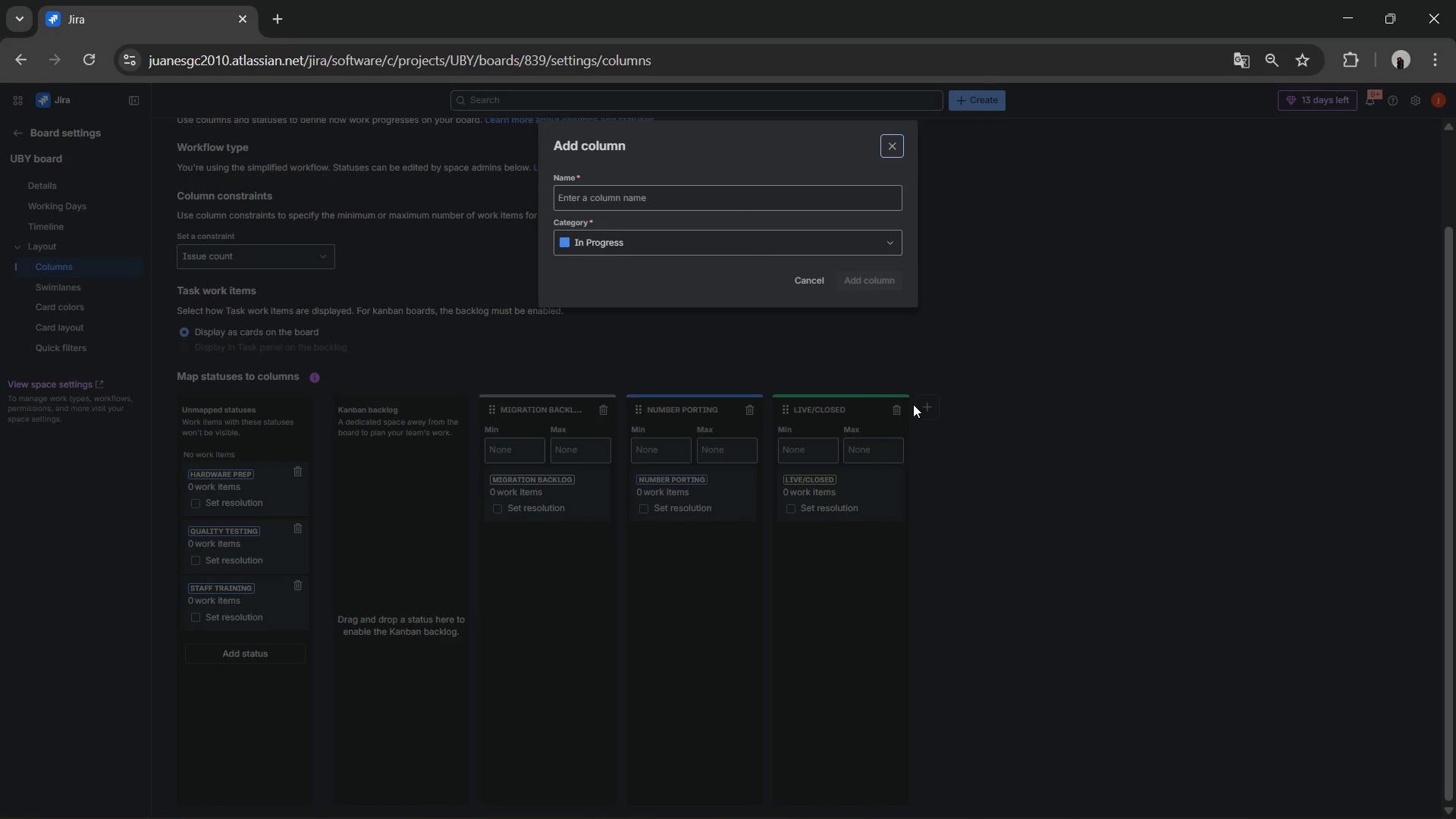 
double_click([608, 193])
 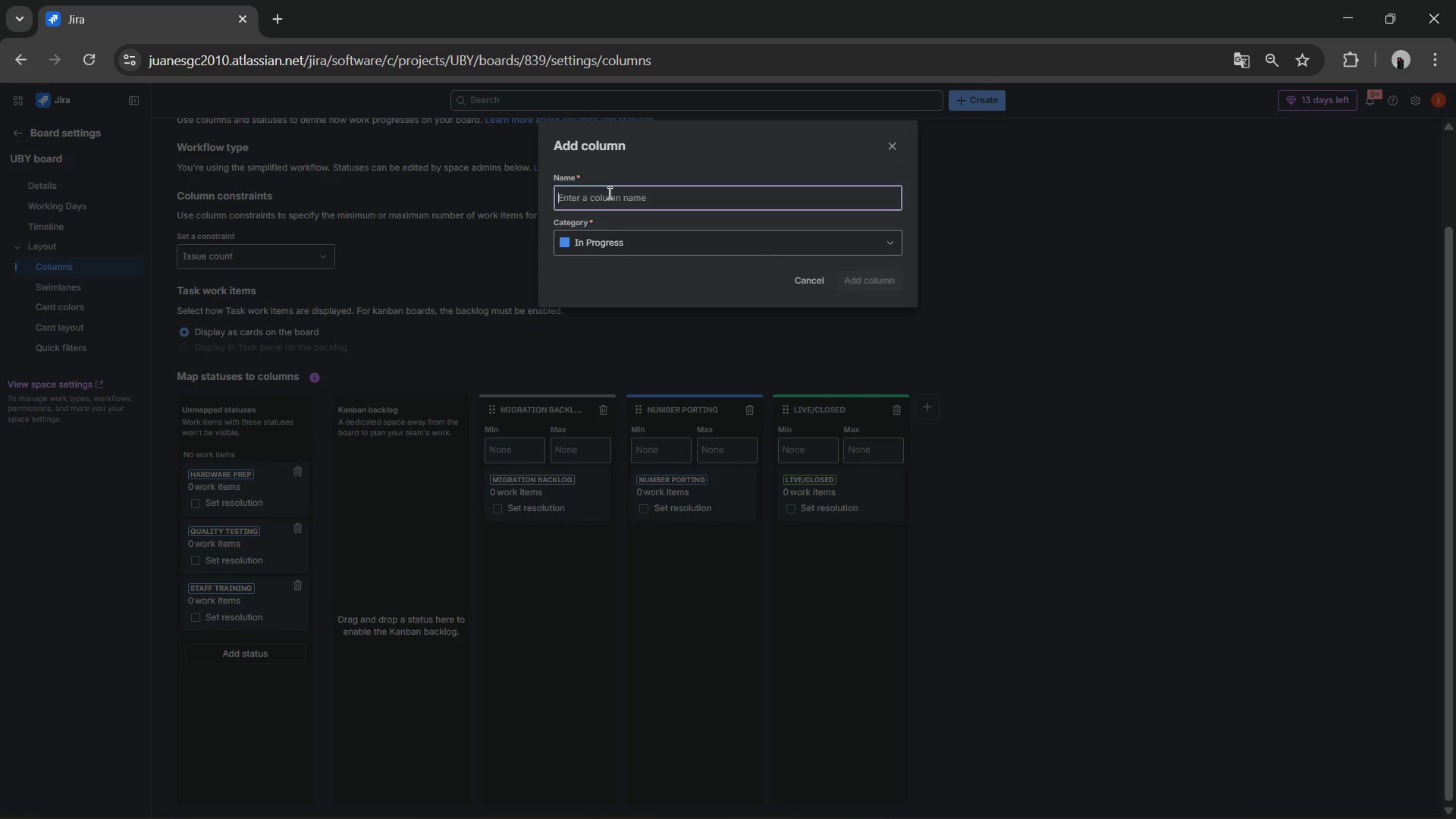 
type(Hardware Prep)
 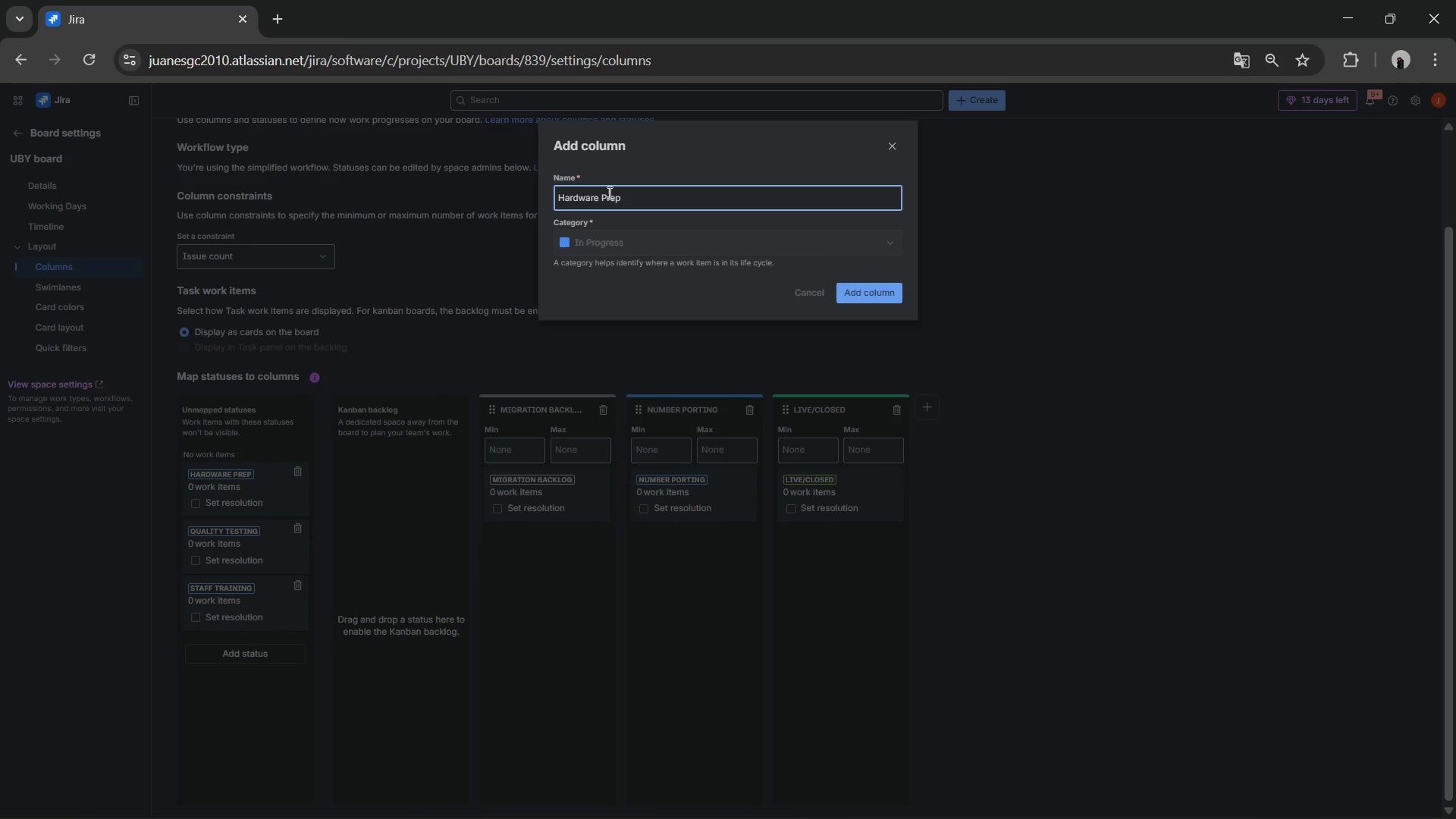 
 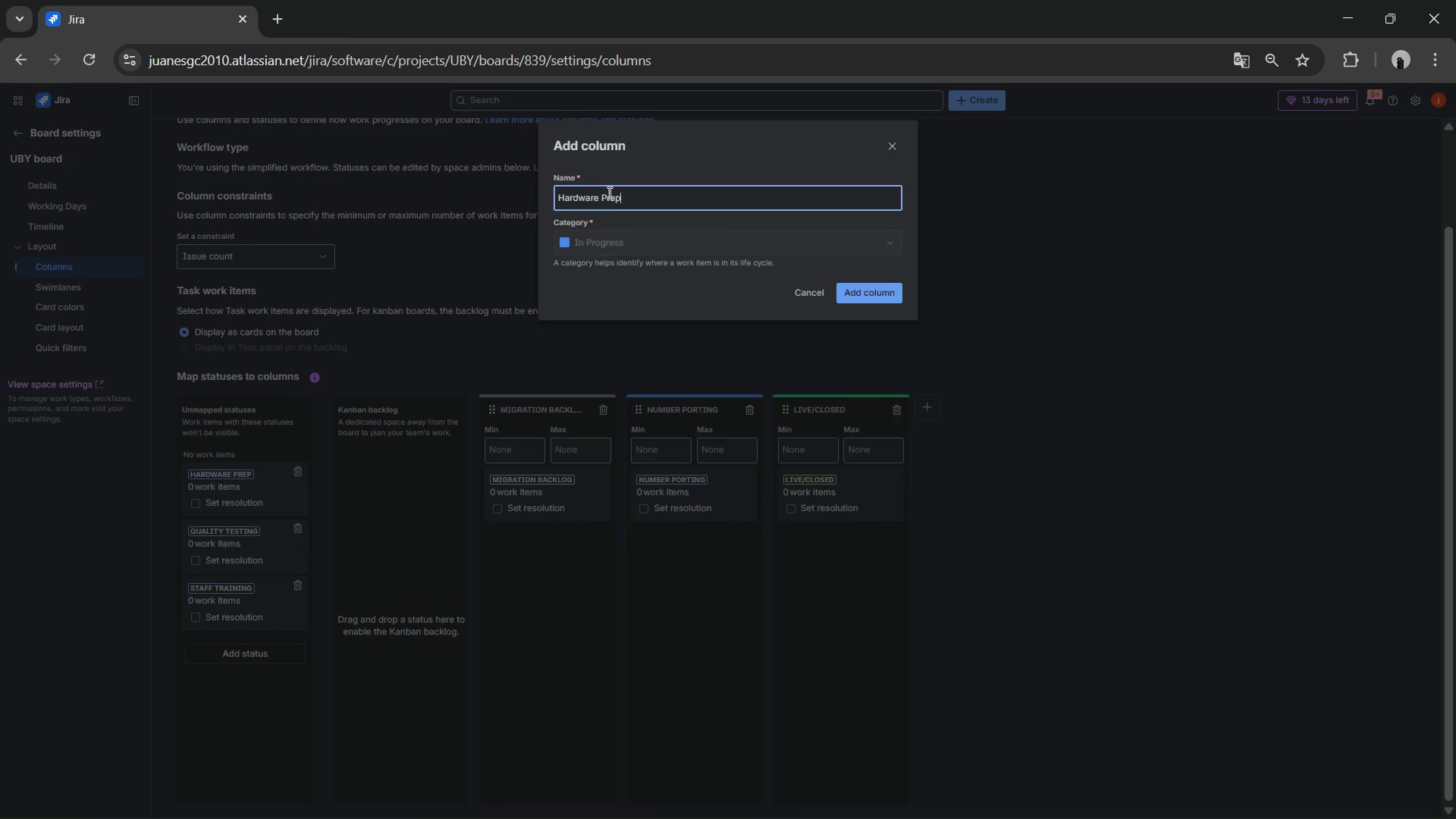 
key(Enter)
 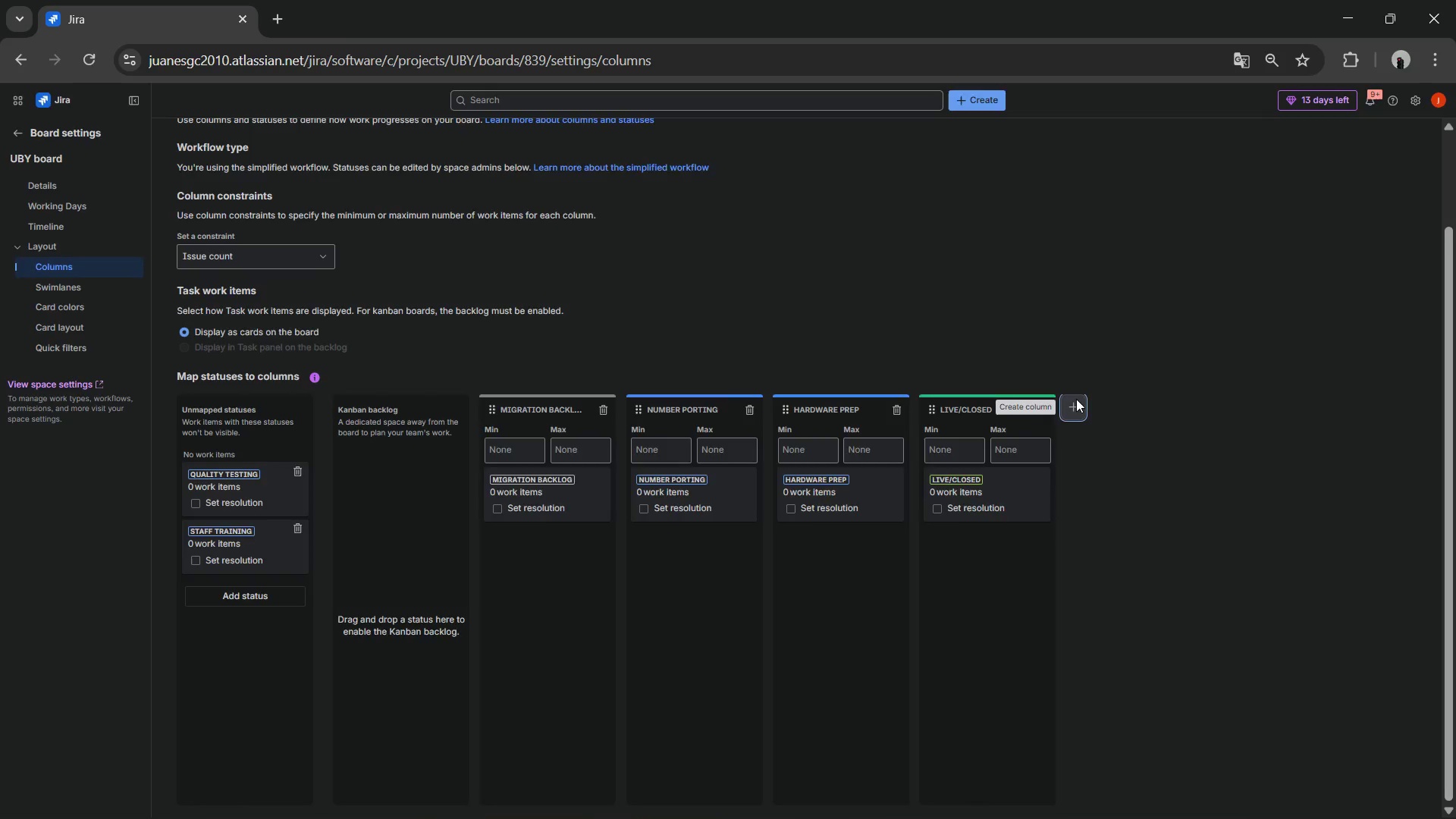 
left_click([827, 198])
 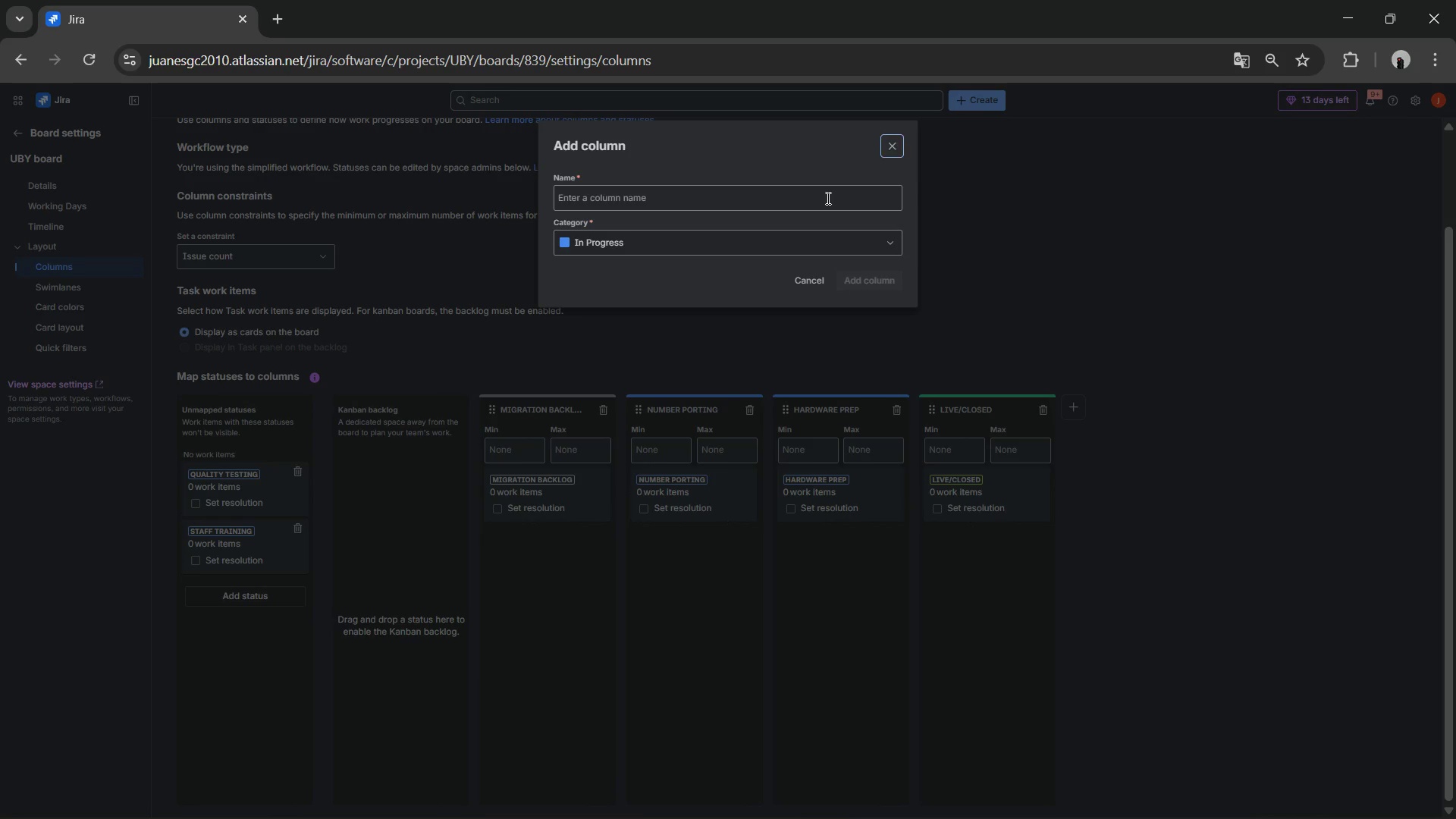 
type(Quality Testing)
 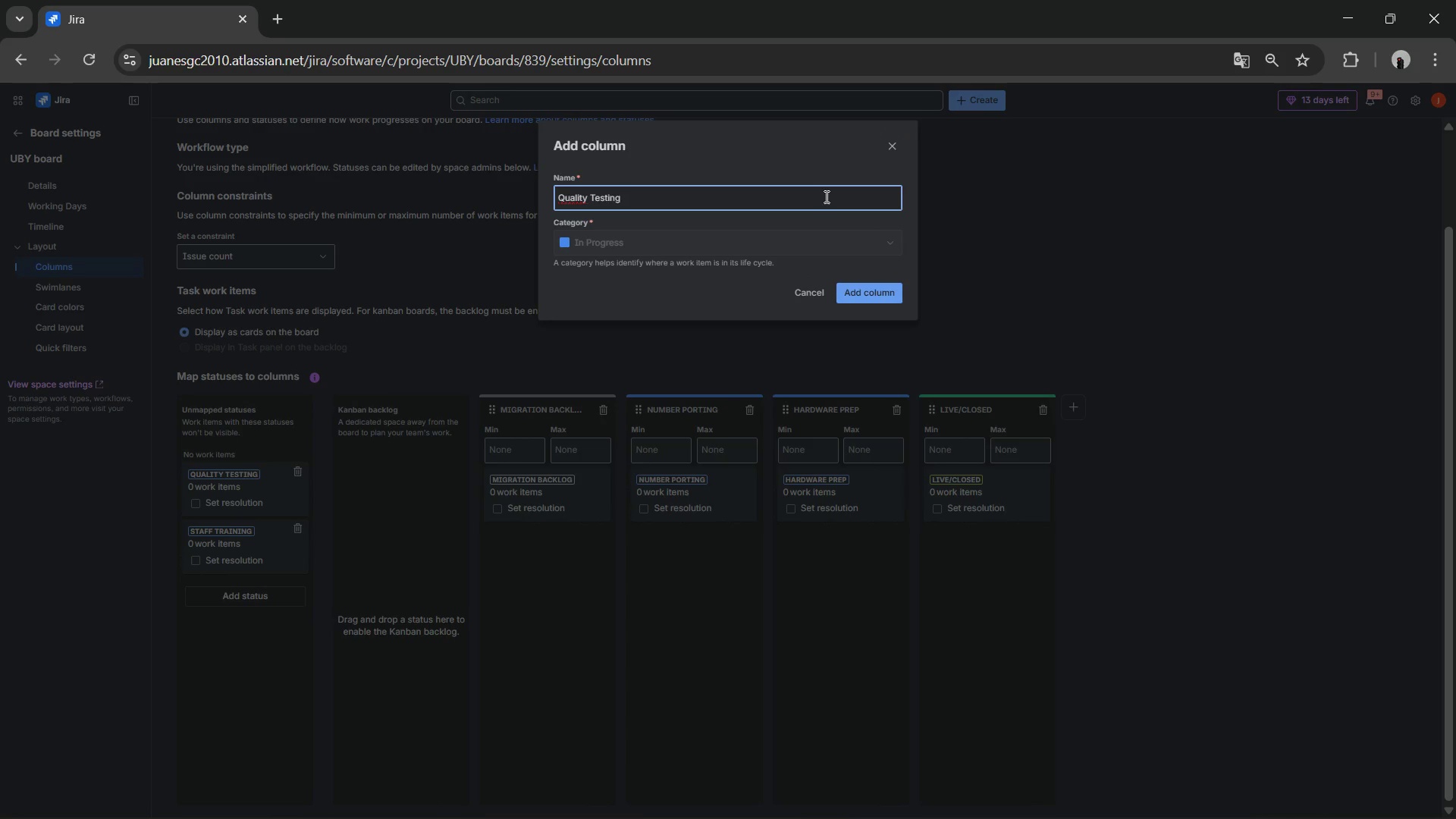 
key(Enter)
 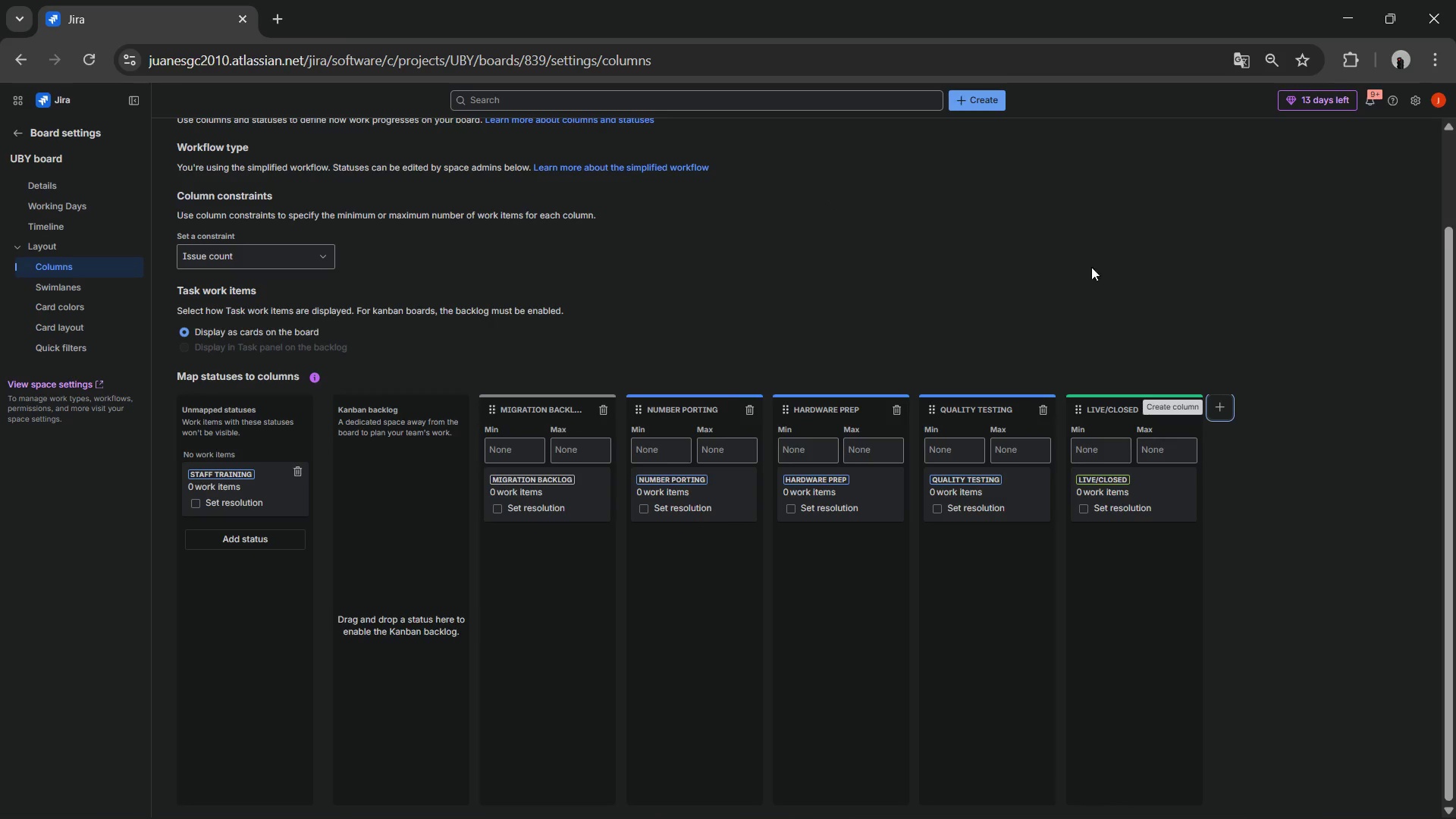 
left_click([1226, 415])
 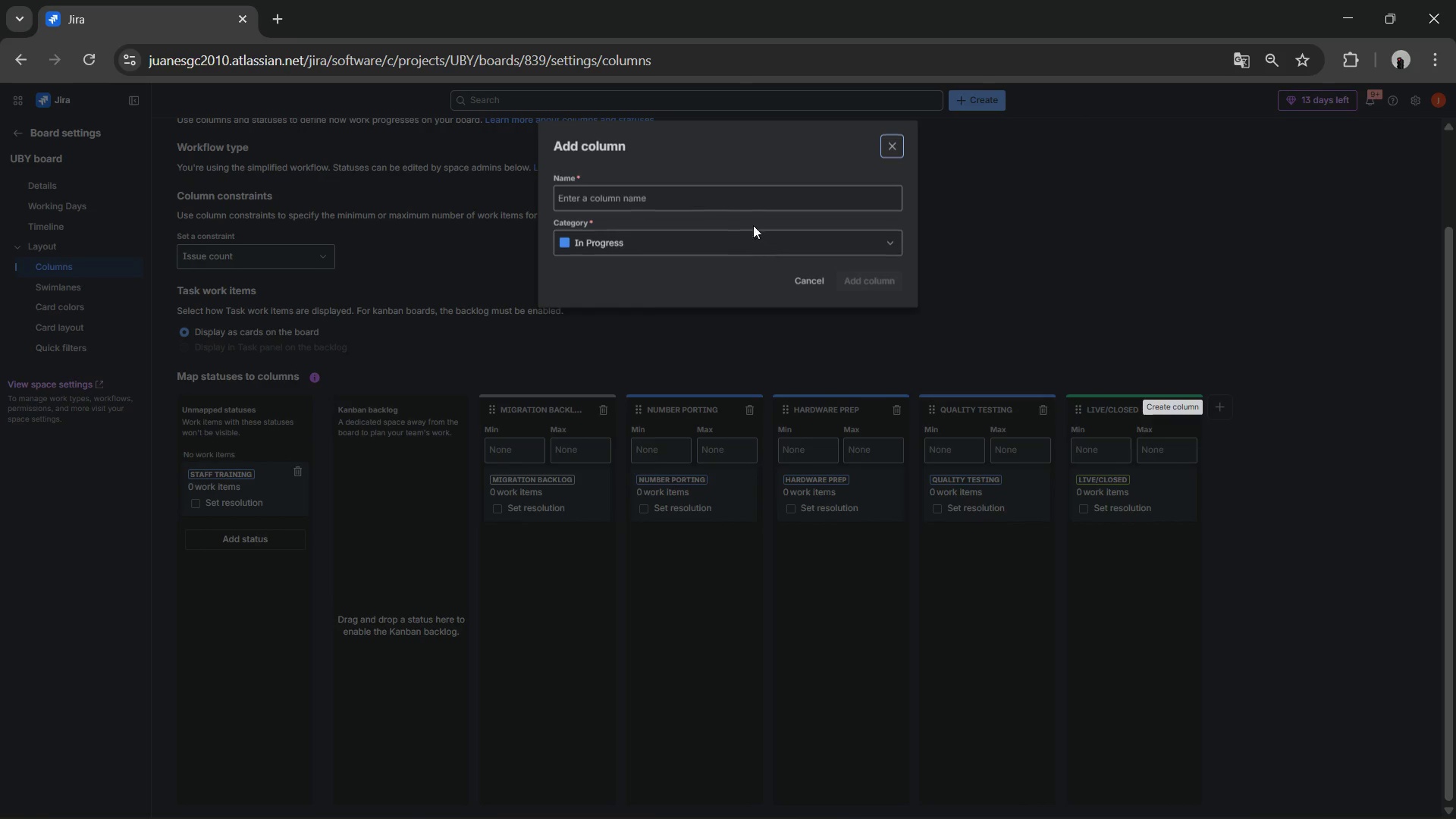 
left_click([726, 203])
 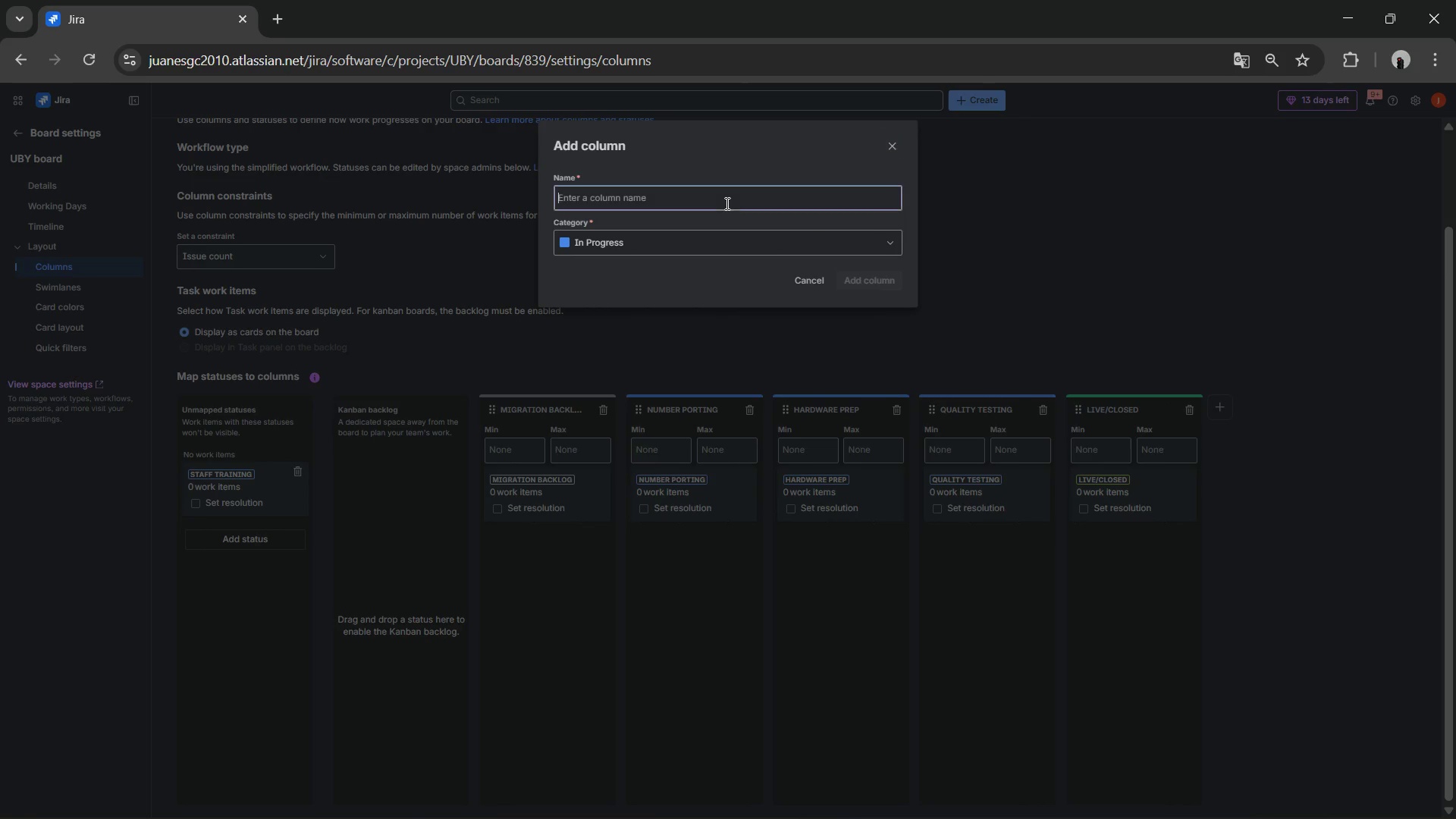 
type(Staff Training)
 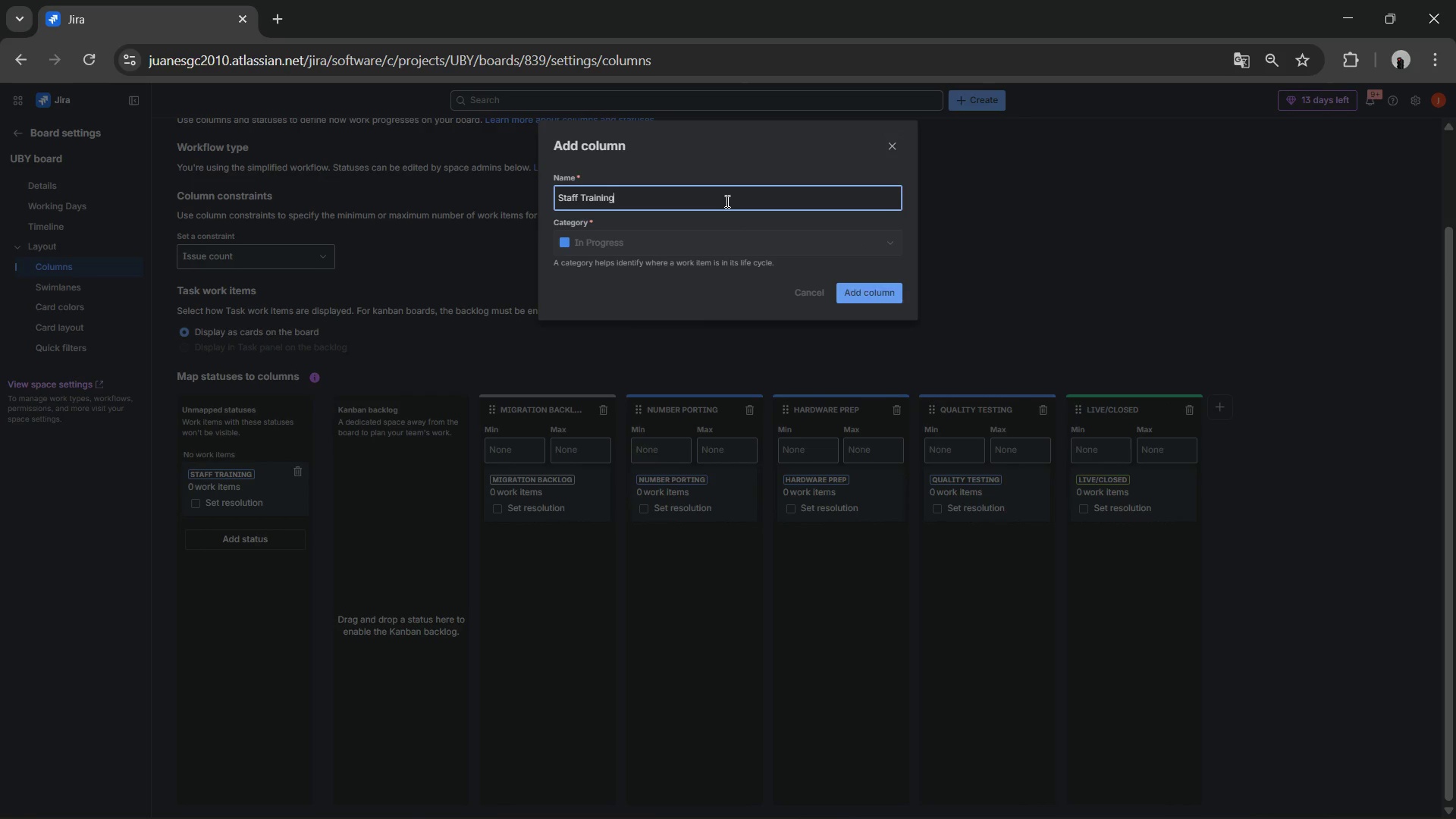 
 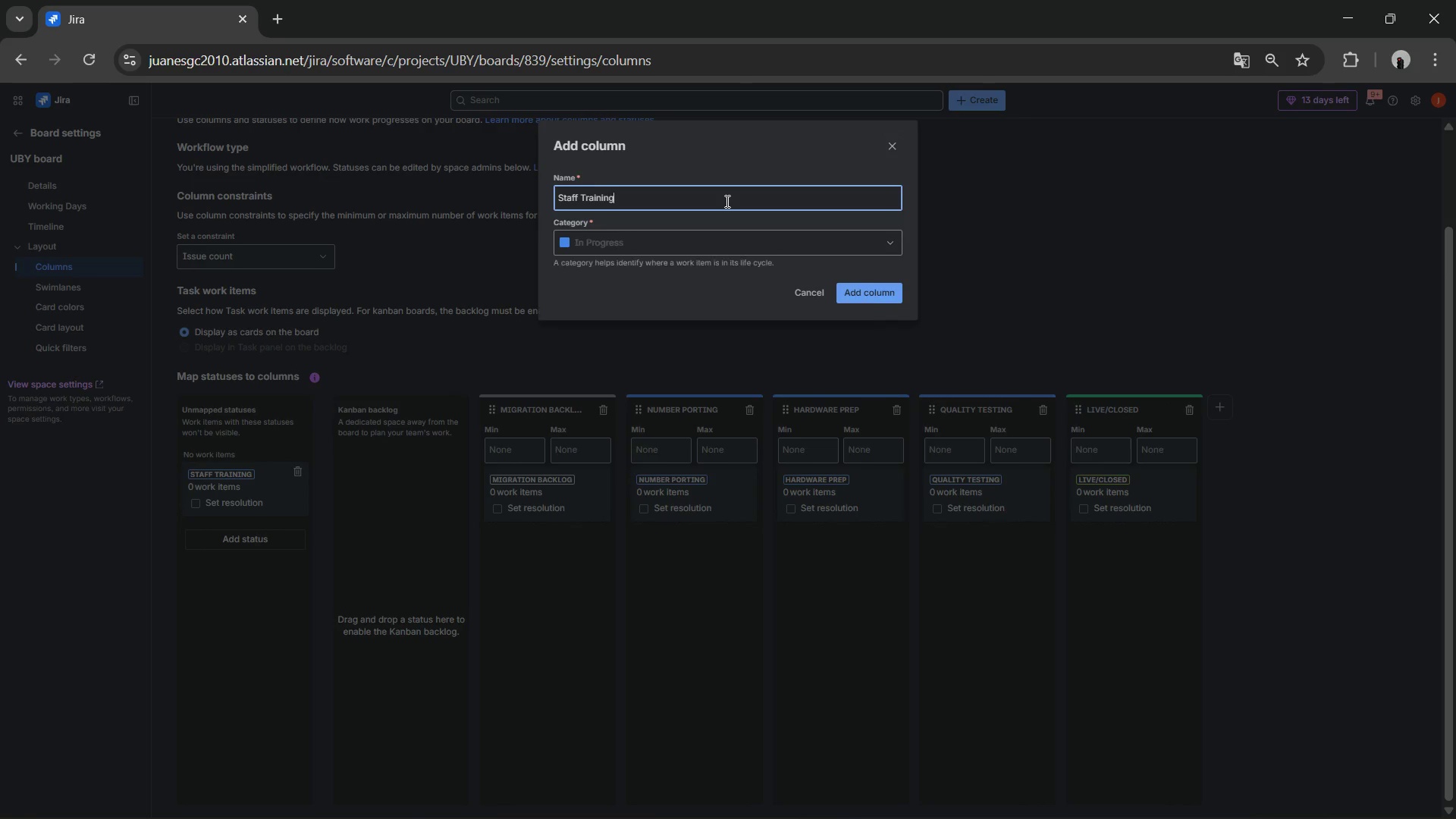 
key(Enter)
 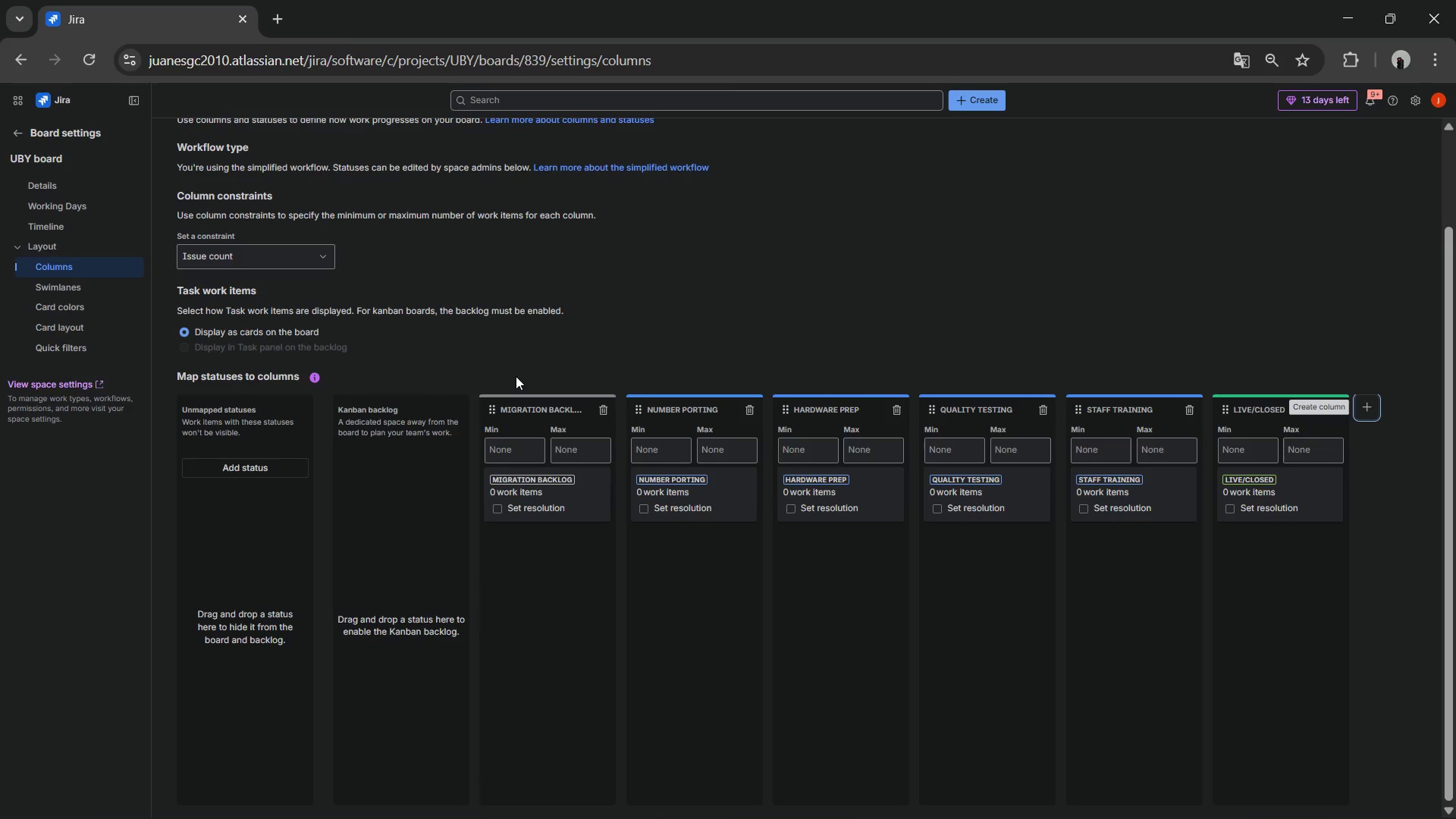 
wait(17.45)
 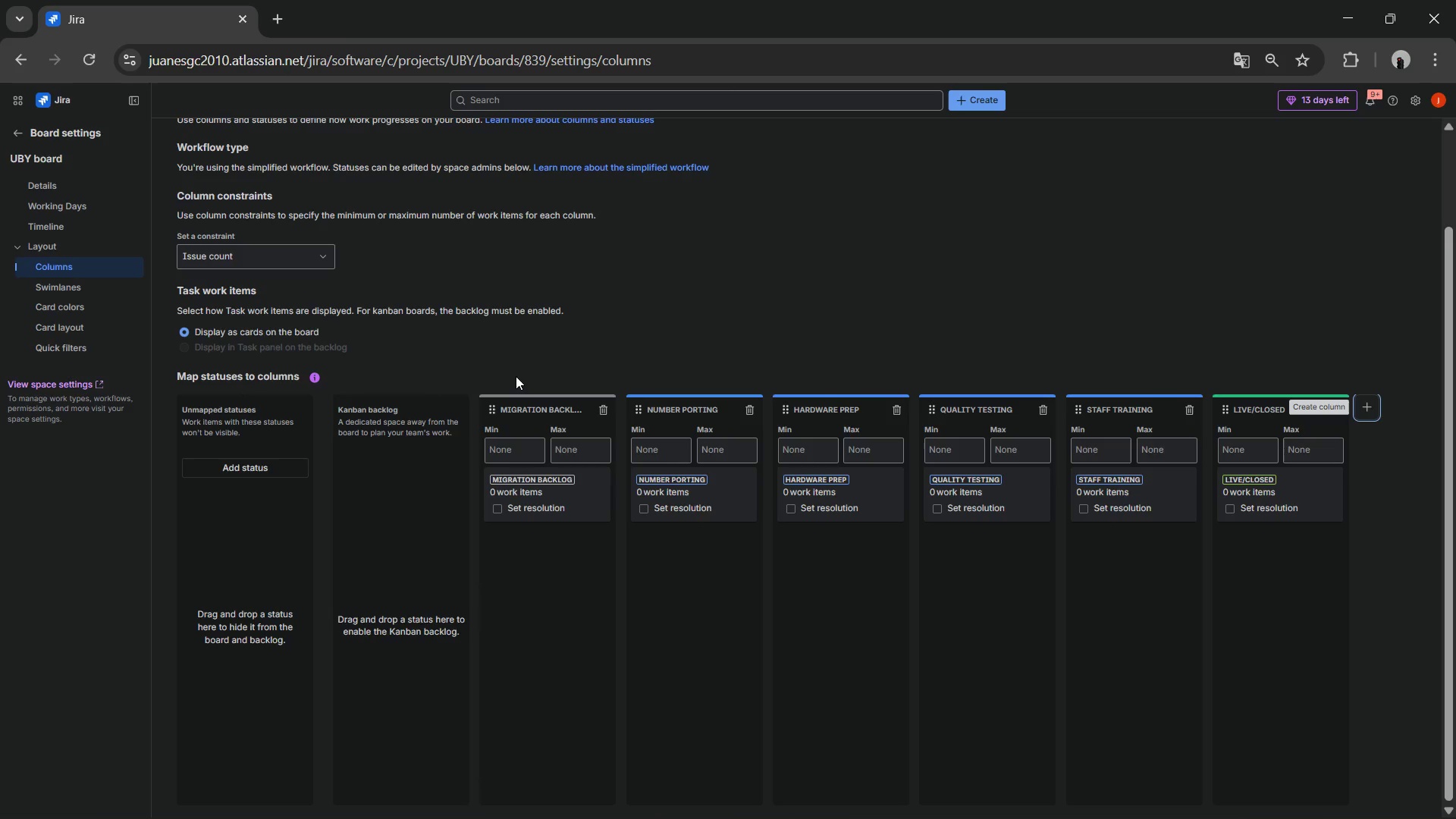 
scroll: coordinate [803, 326], scroll_direction: down, amount: 4.0
 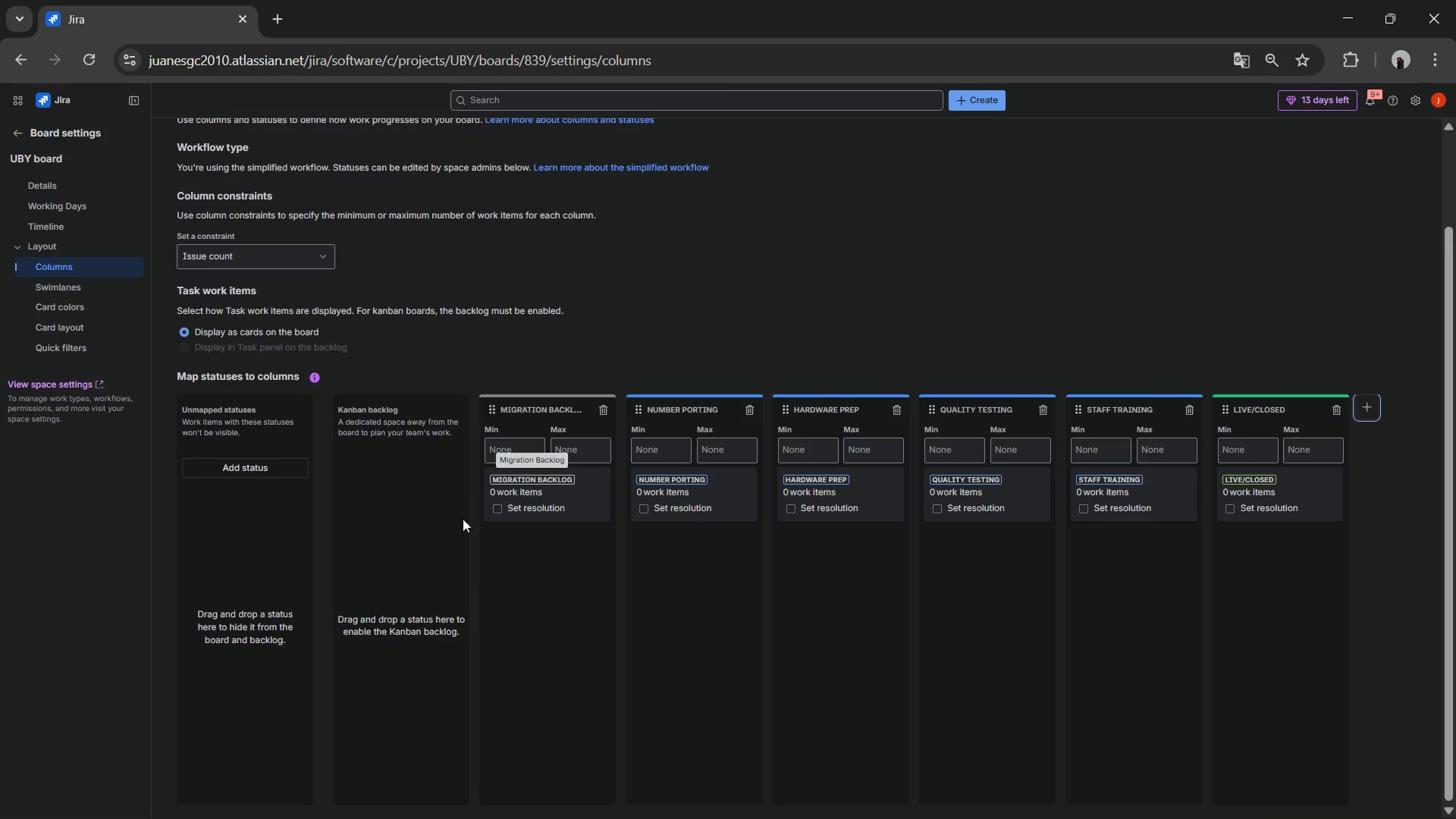 
scroll: coordinate [929, 466], scroll_direction: up, amount: 3.0
 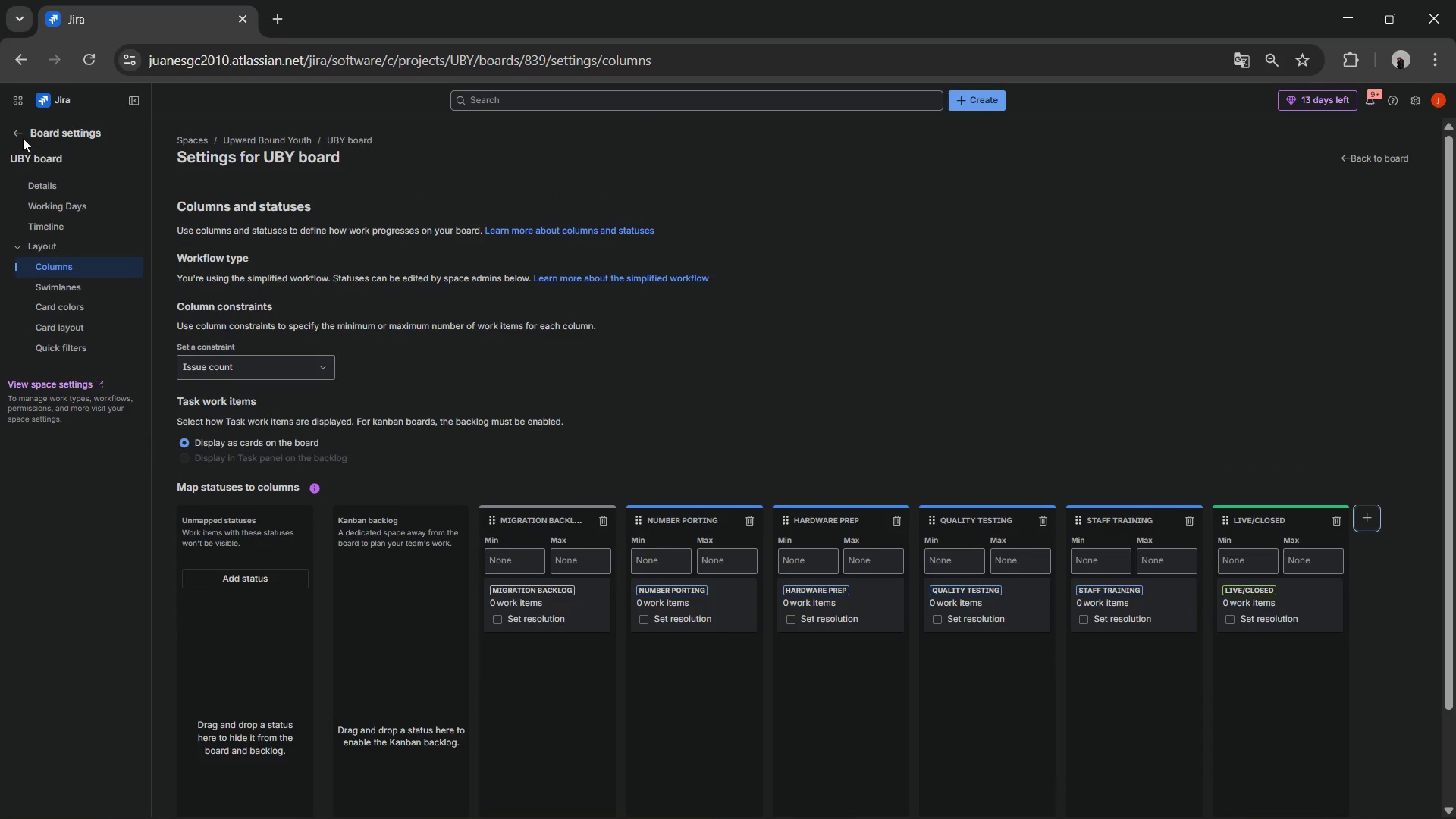 
left_click([22, 136])
 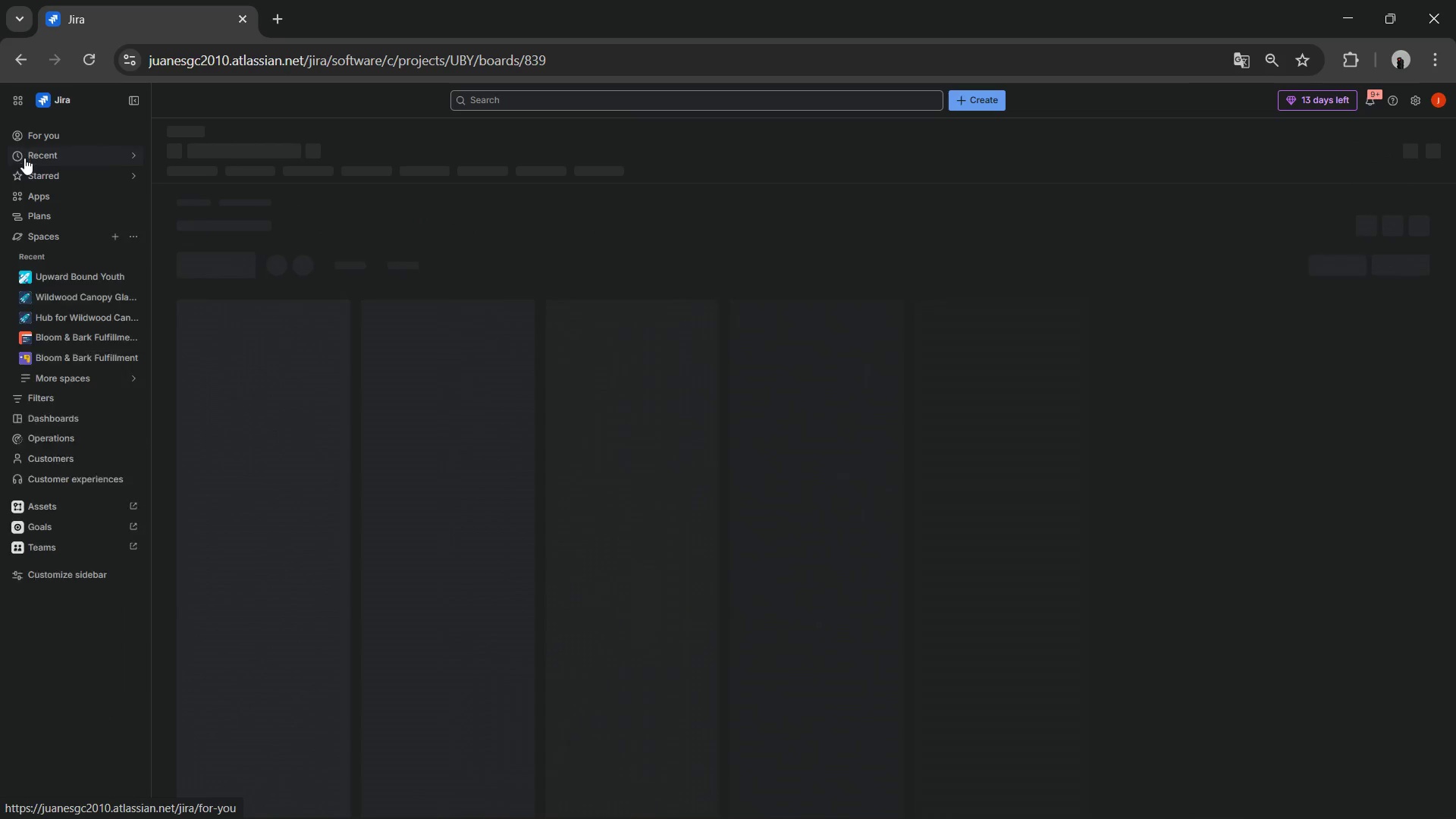 
mouse_move([77, 211])
 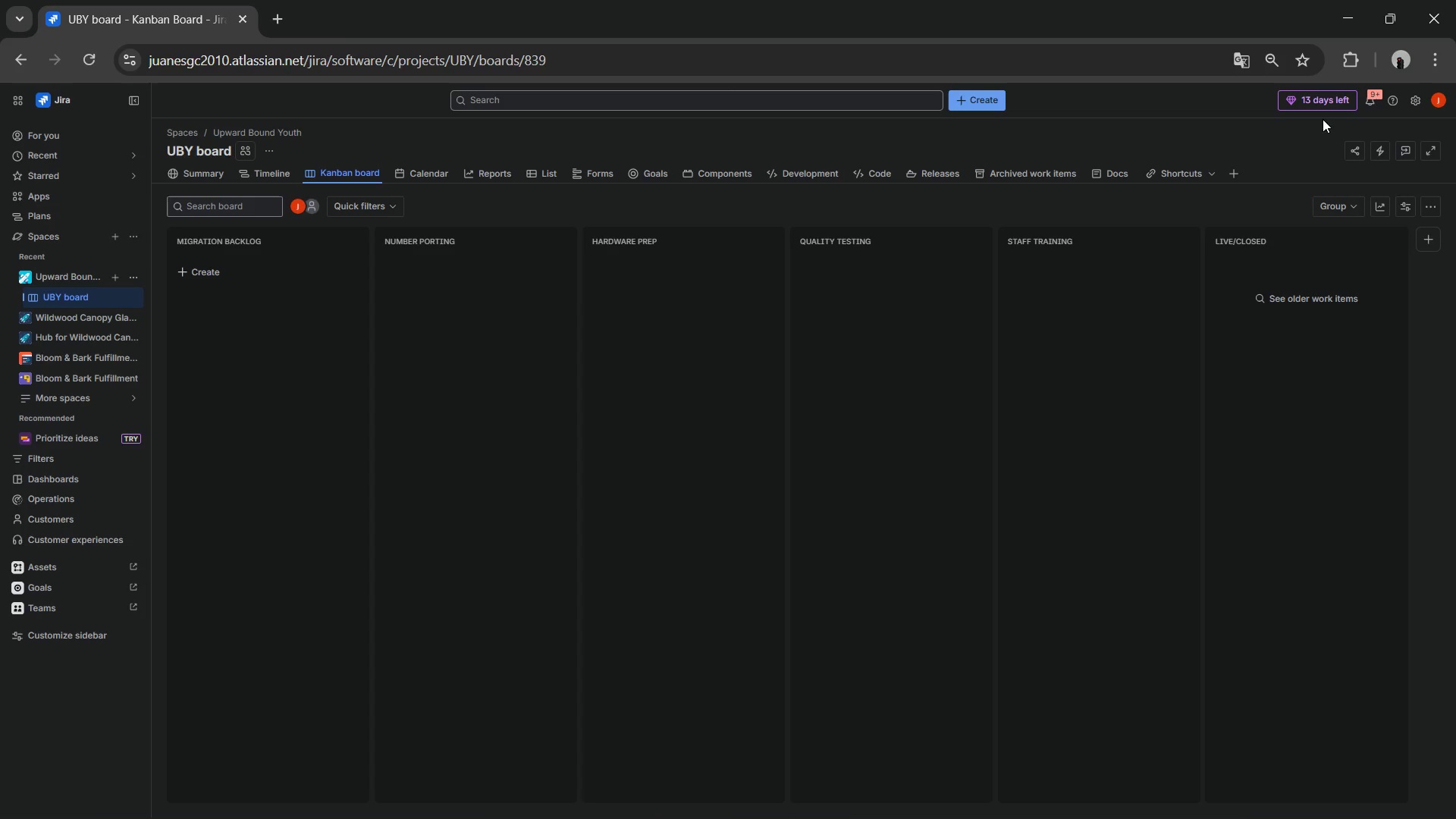 
wait(7.03)
 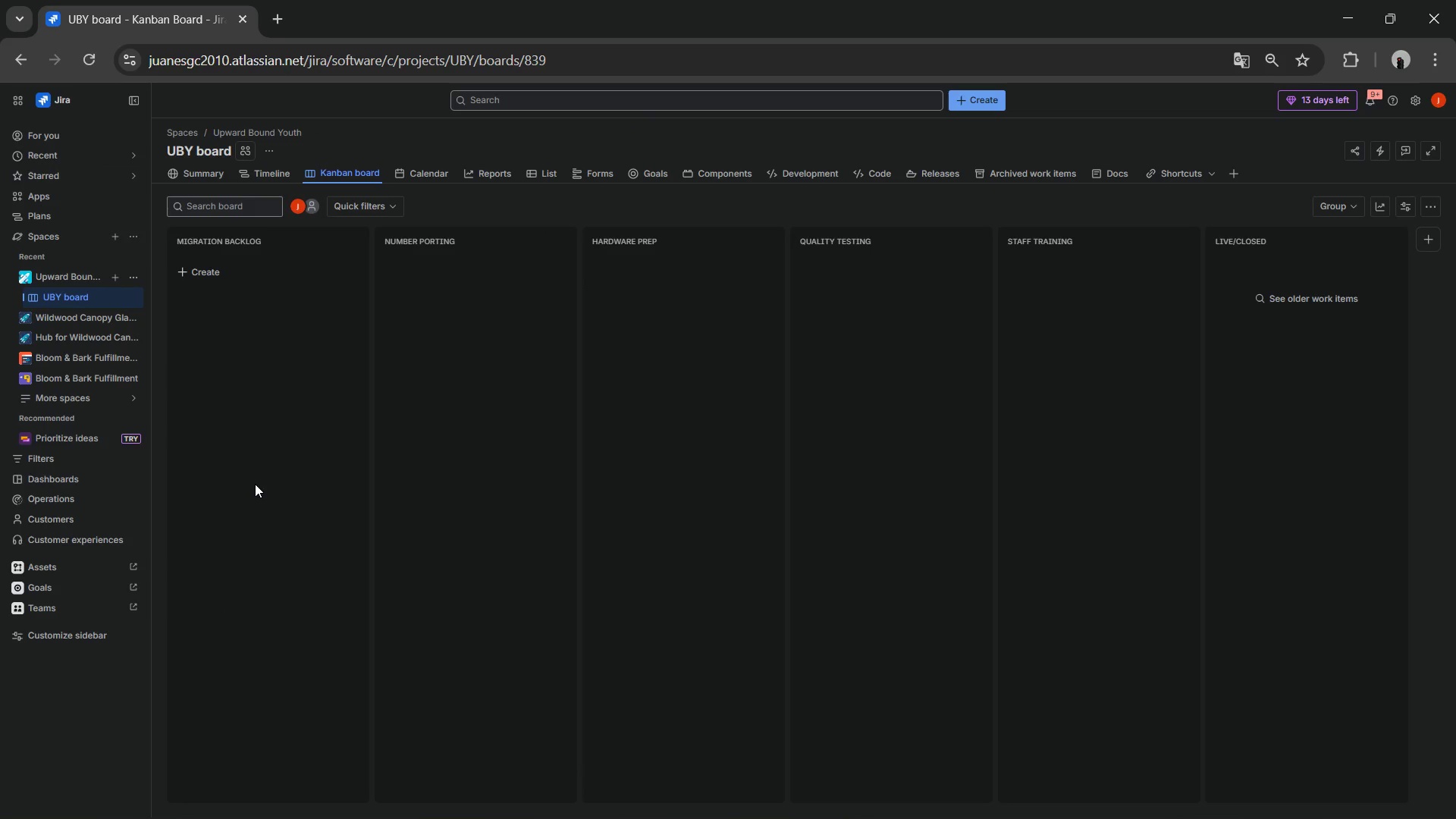 
left_click([1417, 105])
 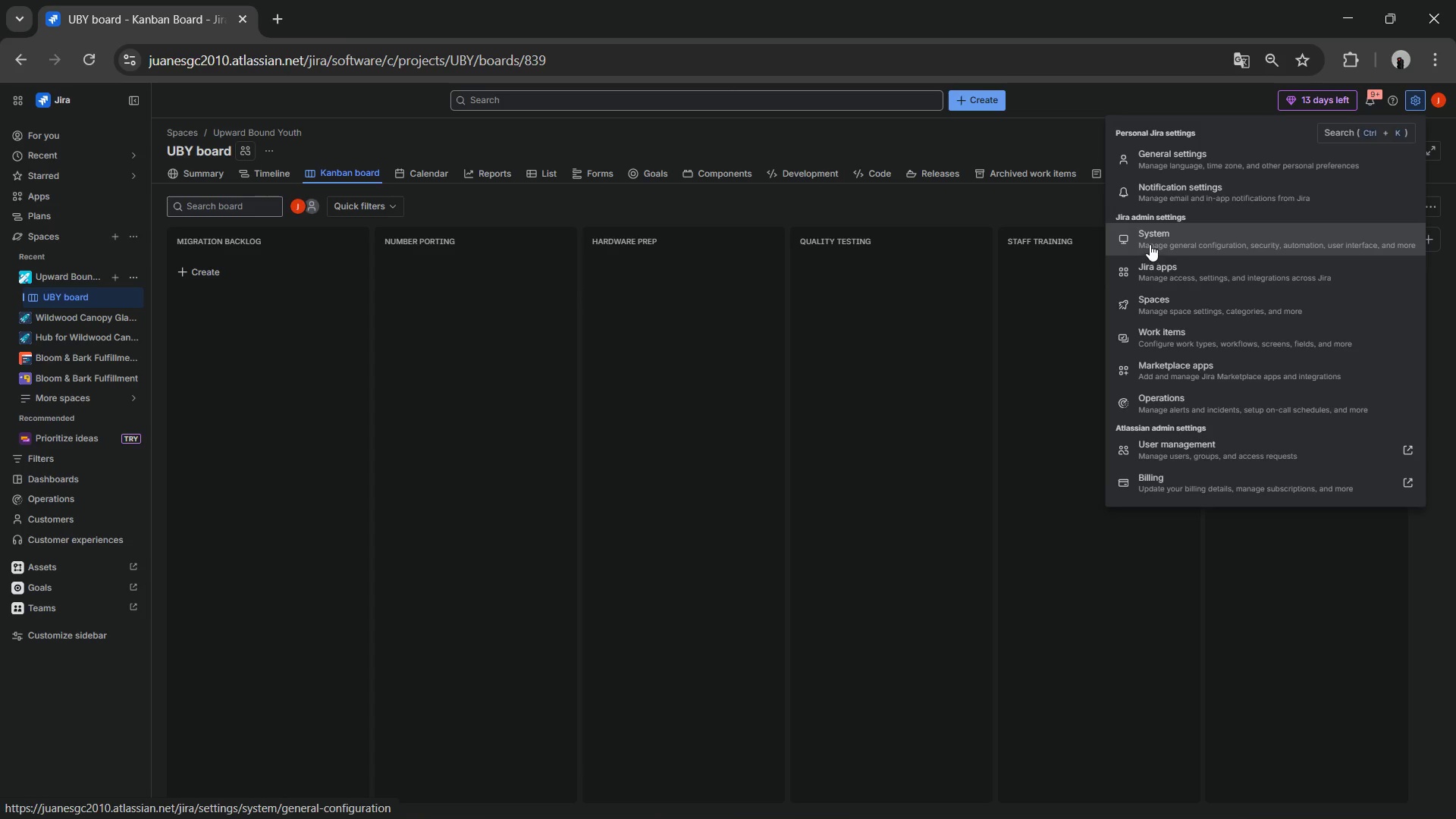 
left_click([1150, 244])
 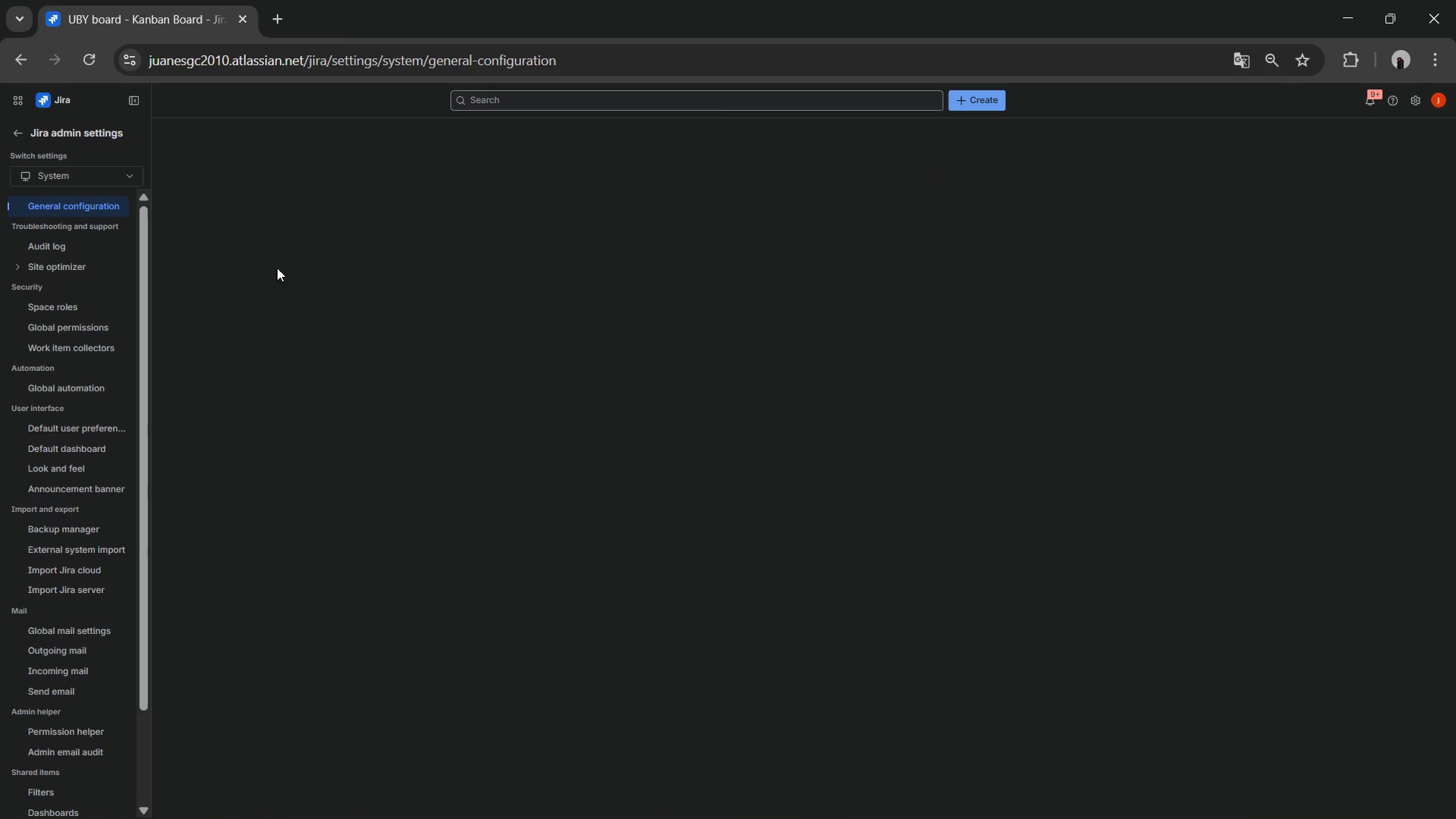 
scroll: coordinate [103, 300], scroll_direction: down, amount: 1.0
 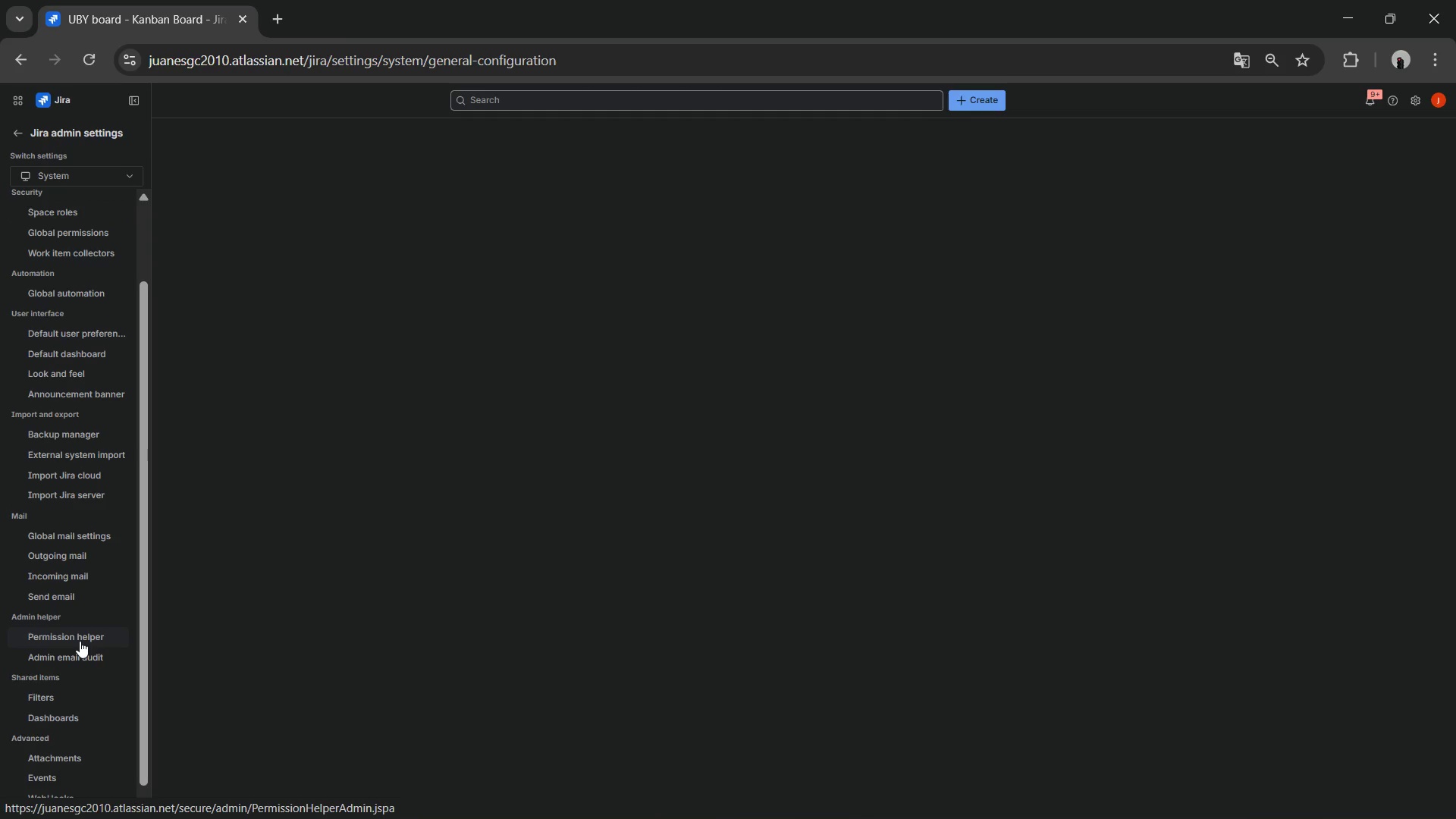 
left_click([80, 641])
 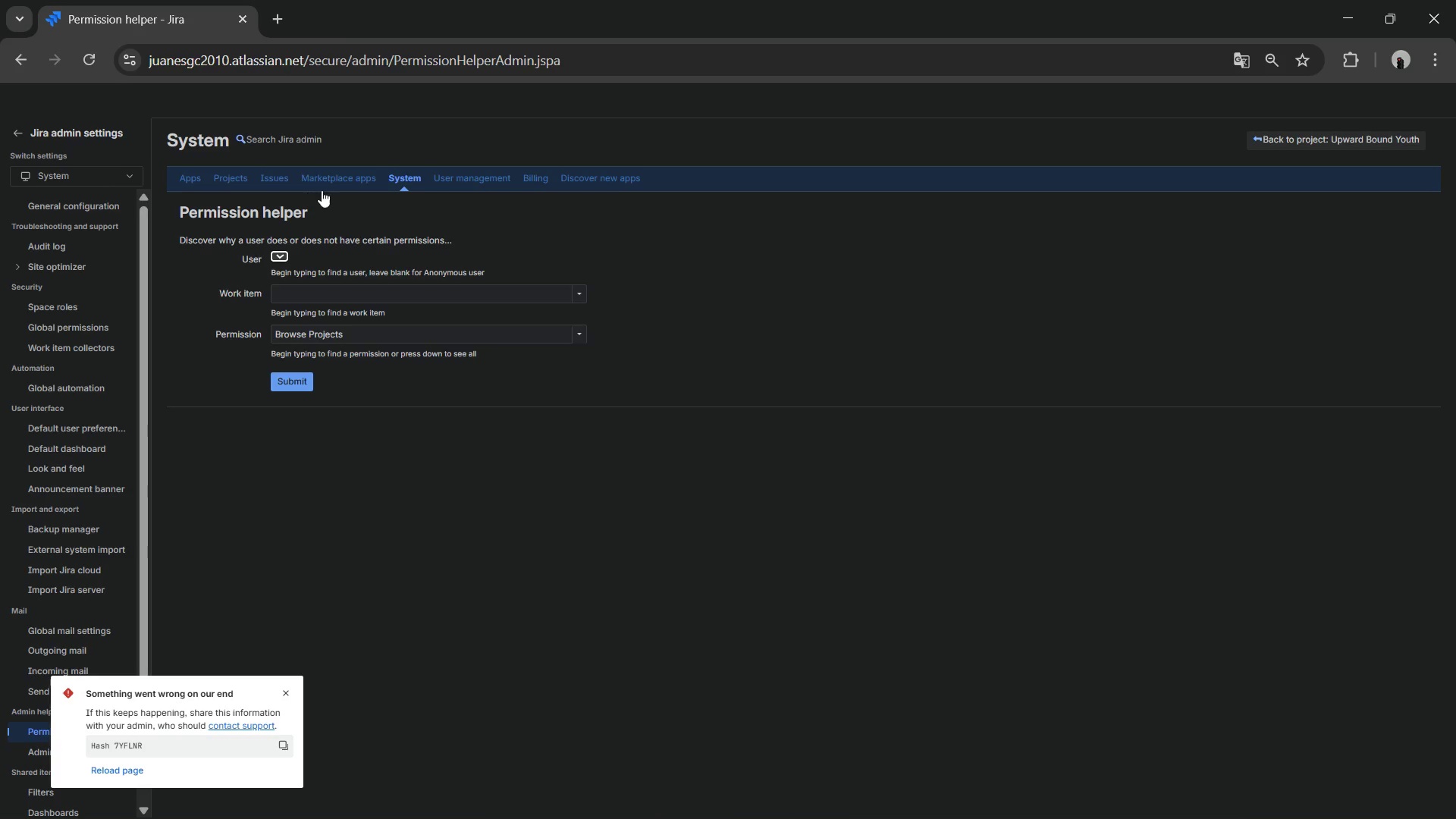 
wait(7.38)
 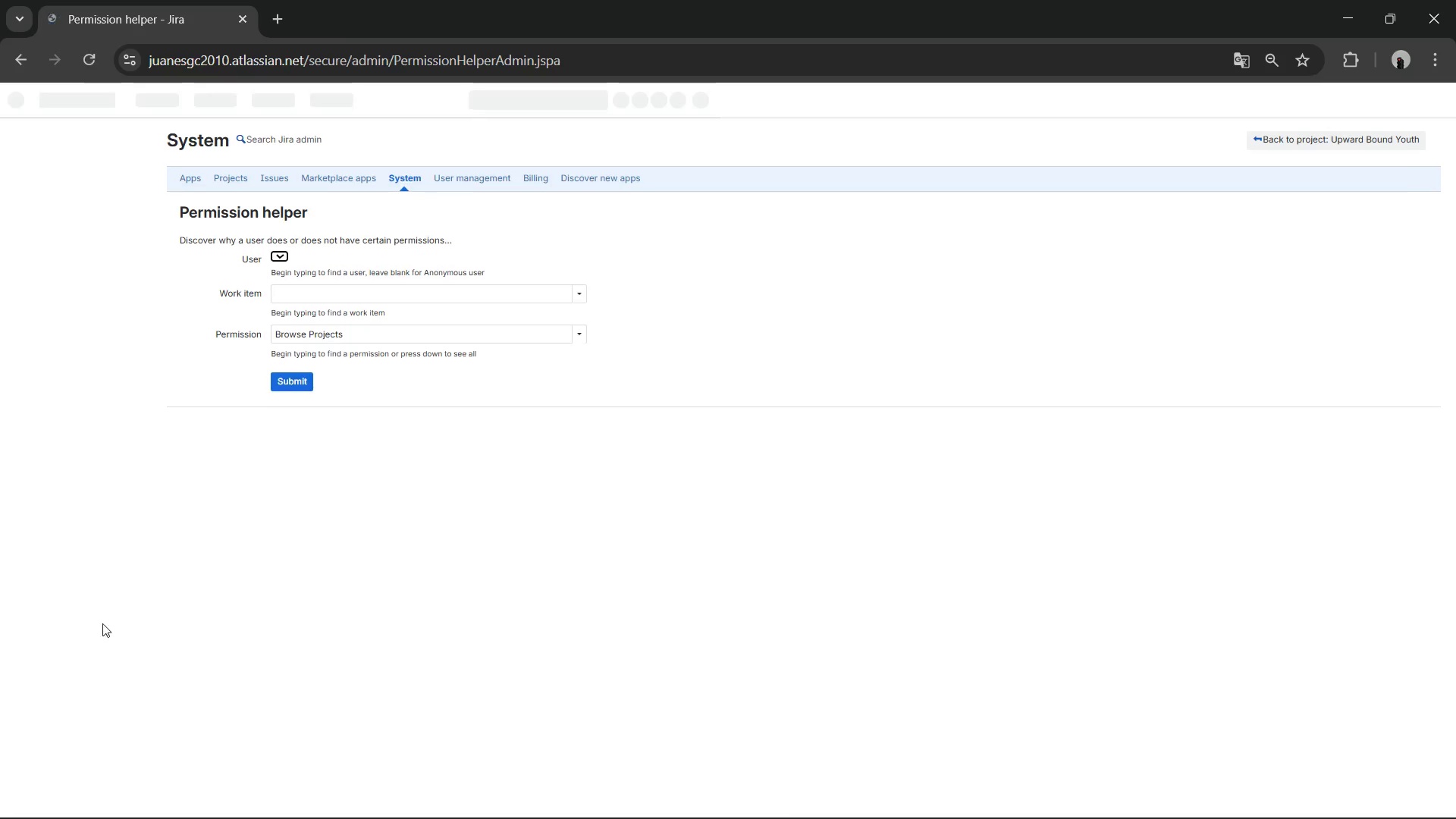 
left_click([226, 177])
 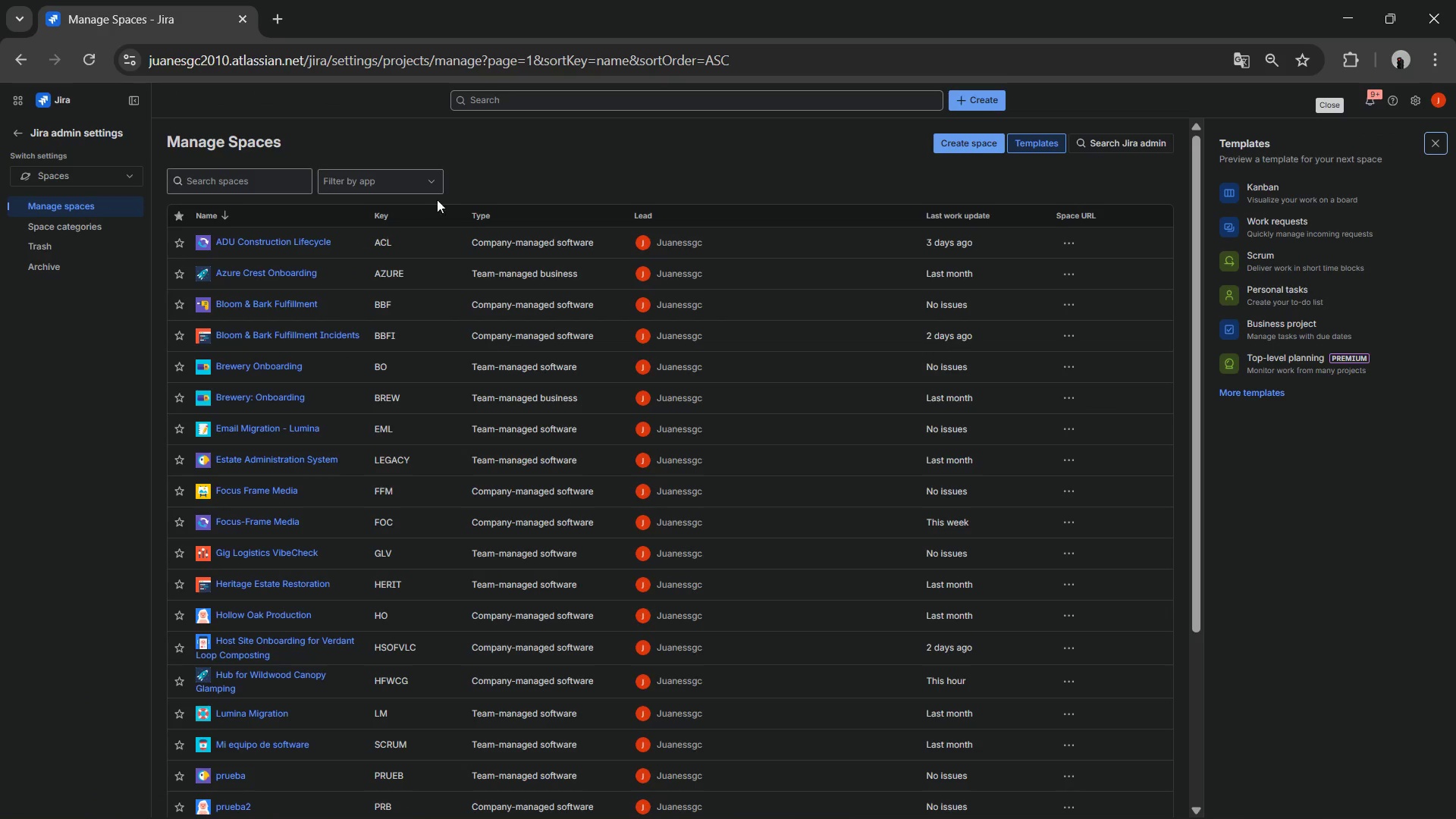 
wait(6.72)
 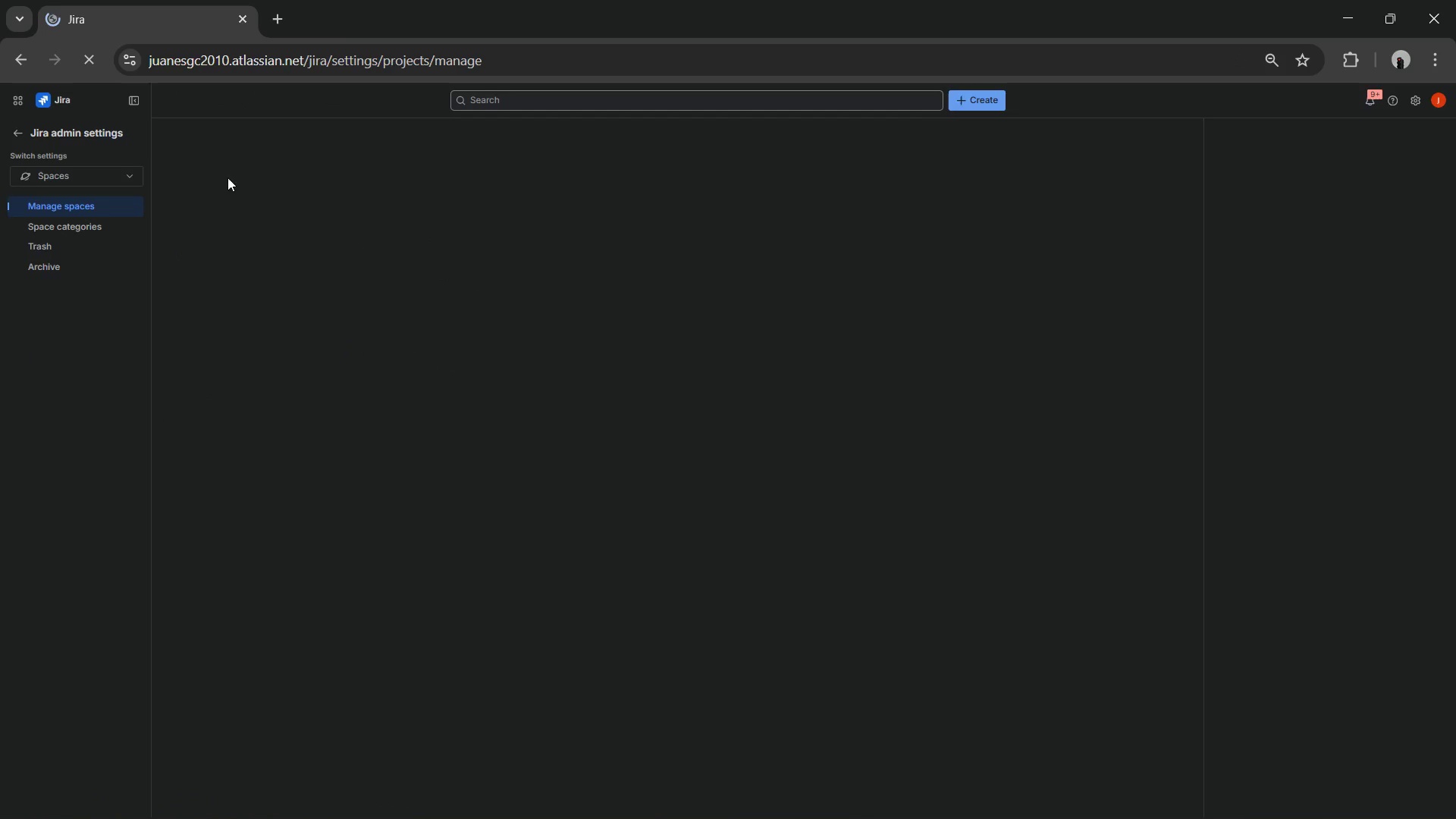 
left_click([1067, 248])
 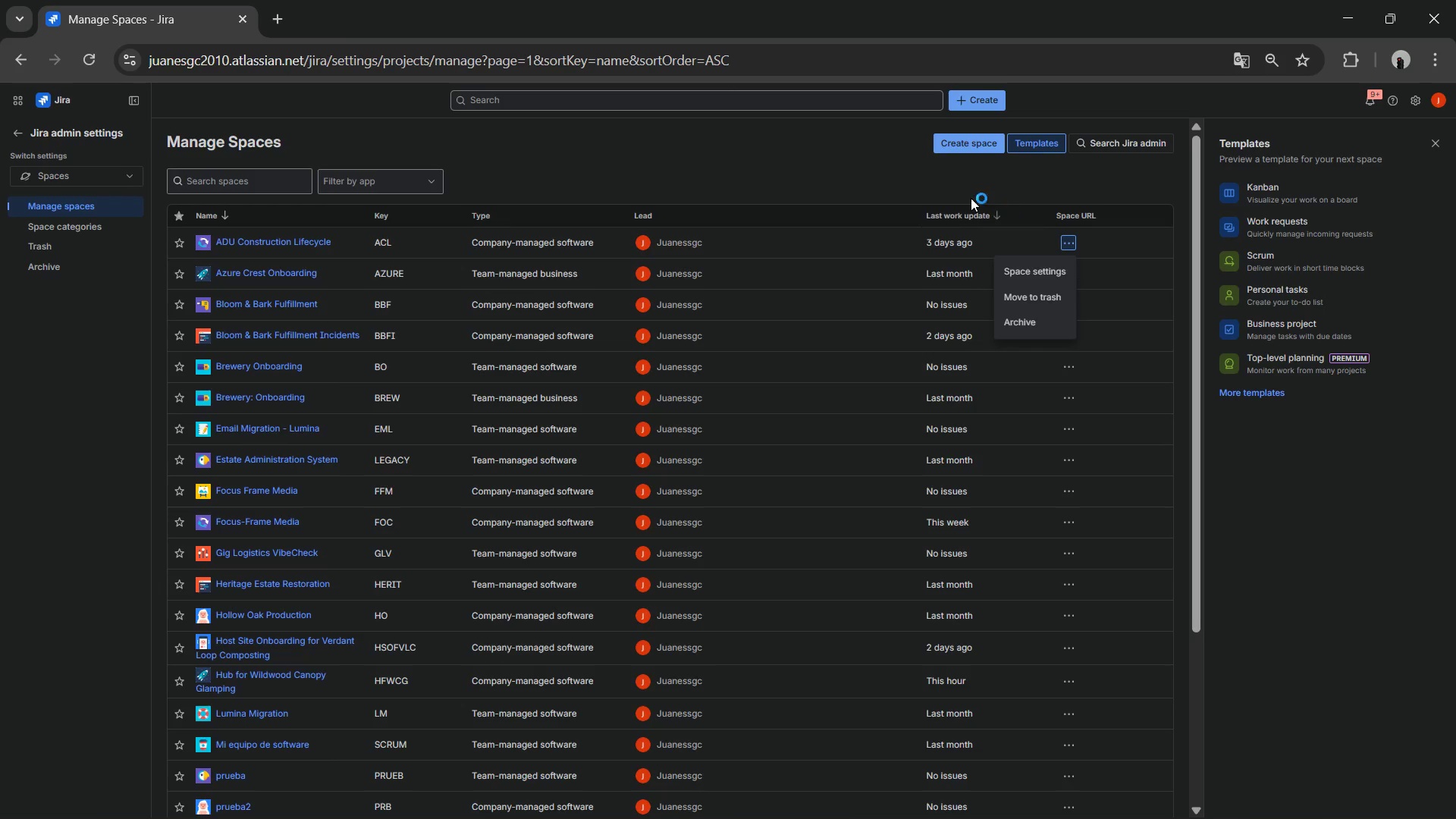 
left_click([962, 192])
 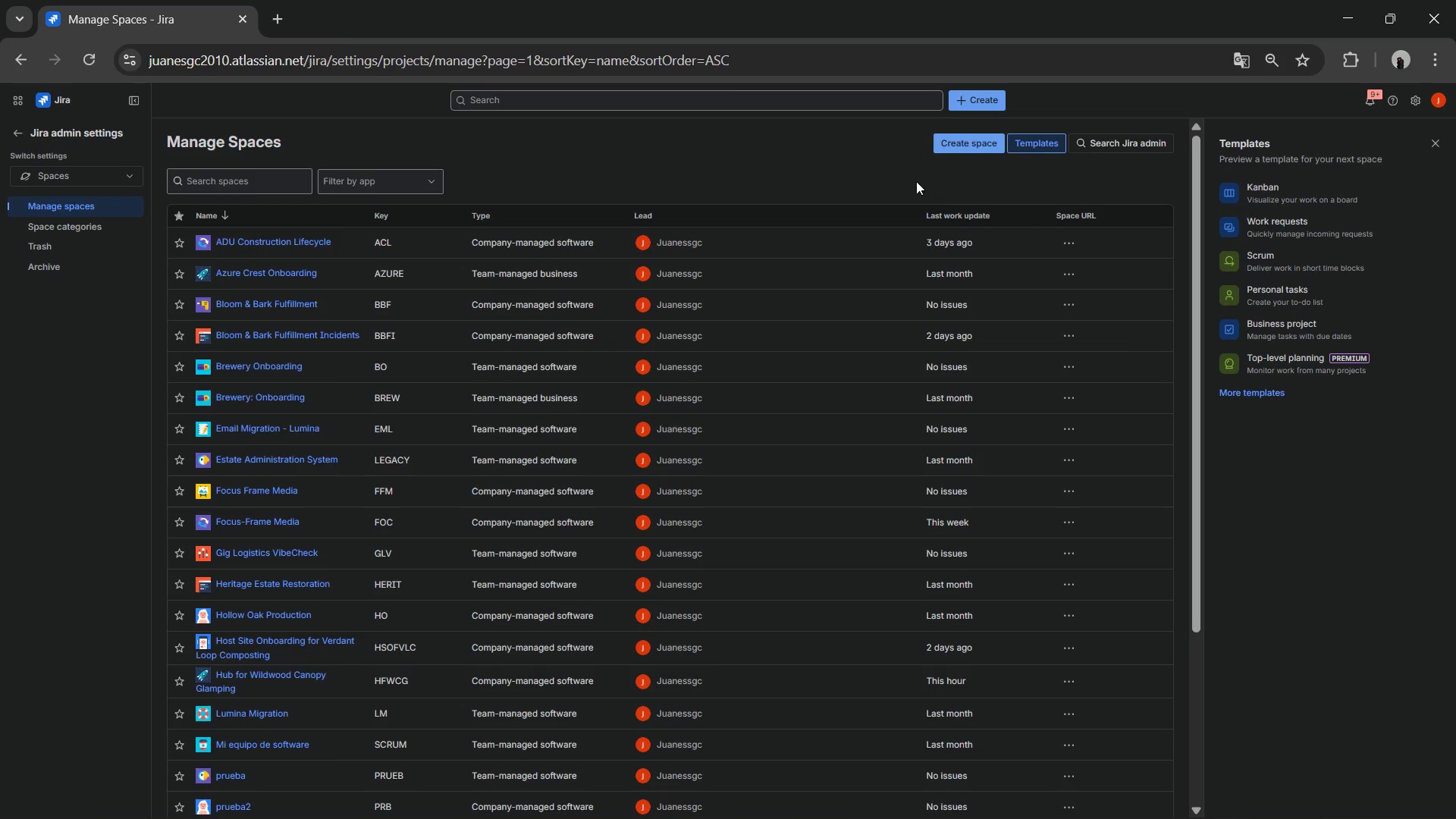 
scroll: coordinate [870, 173], scroll_direction: up, amount: 1.0
 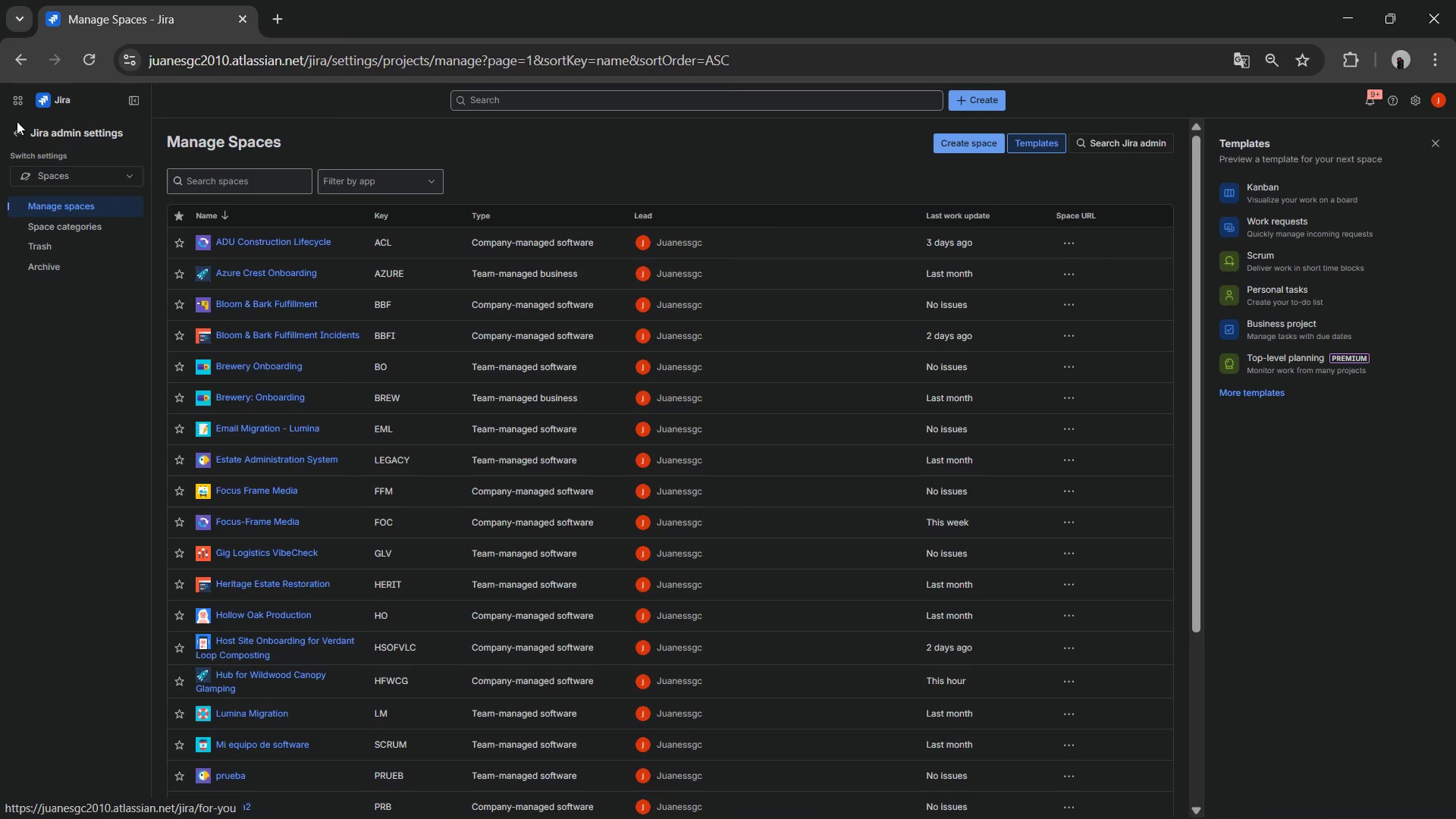 
left_click([53, 174])
 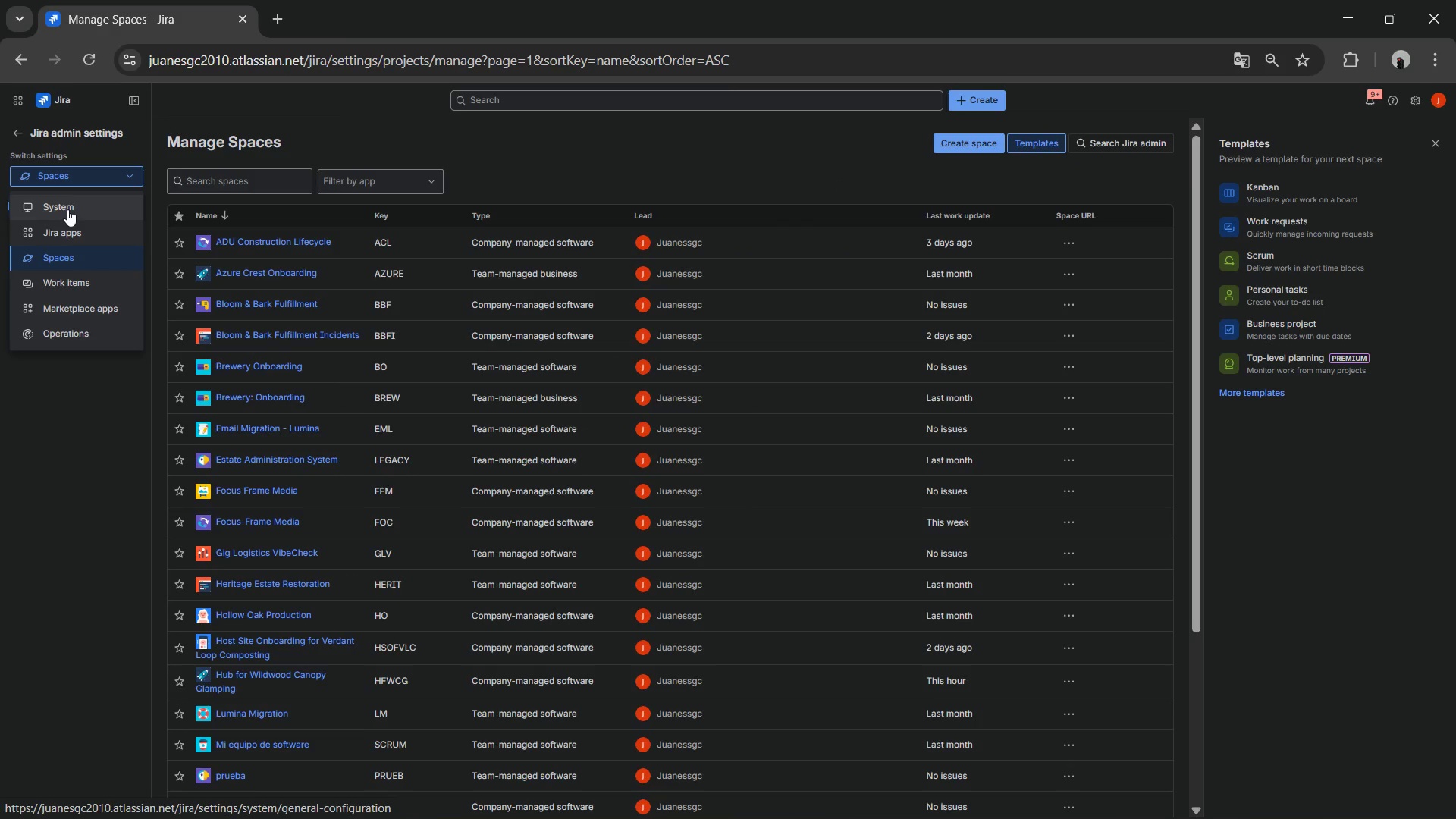 
left_click([67, 209])
 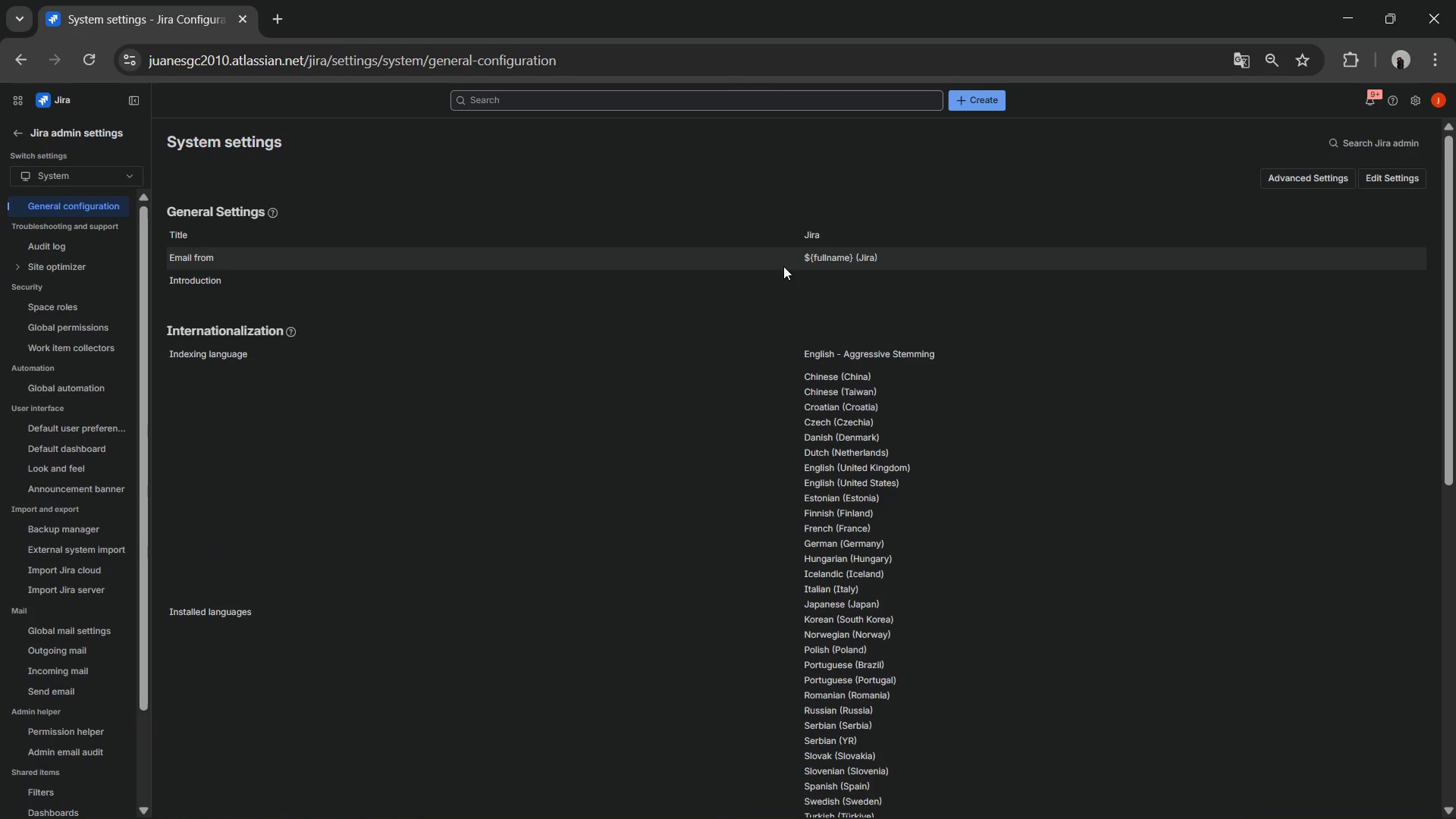 
scroll: coordinate [61, 318], scroll_direction: down, amount: 3.0
 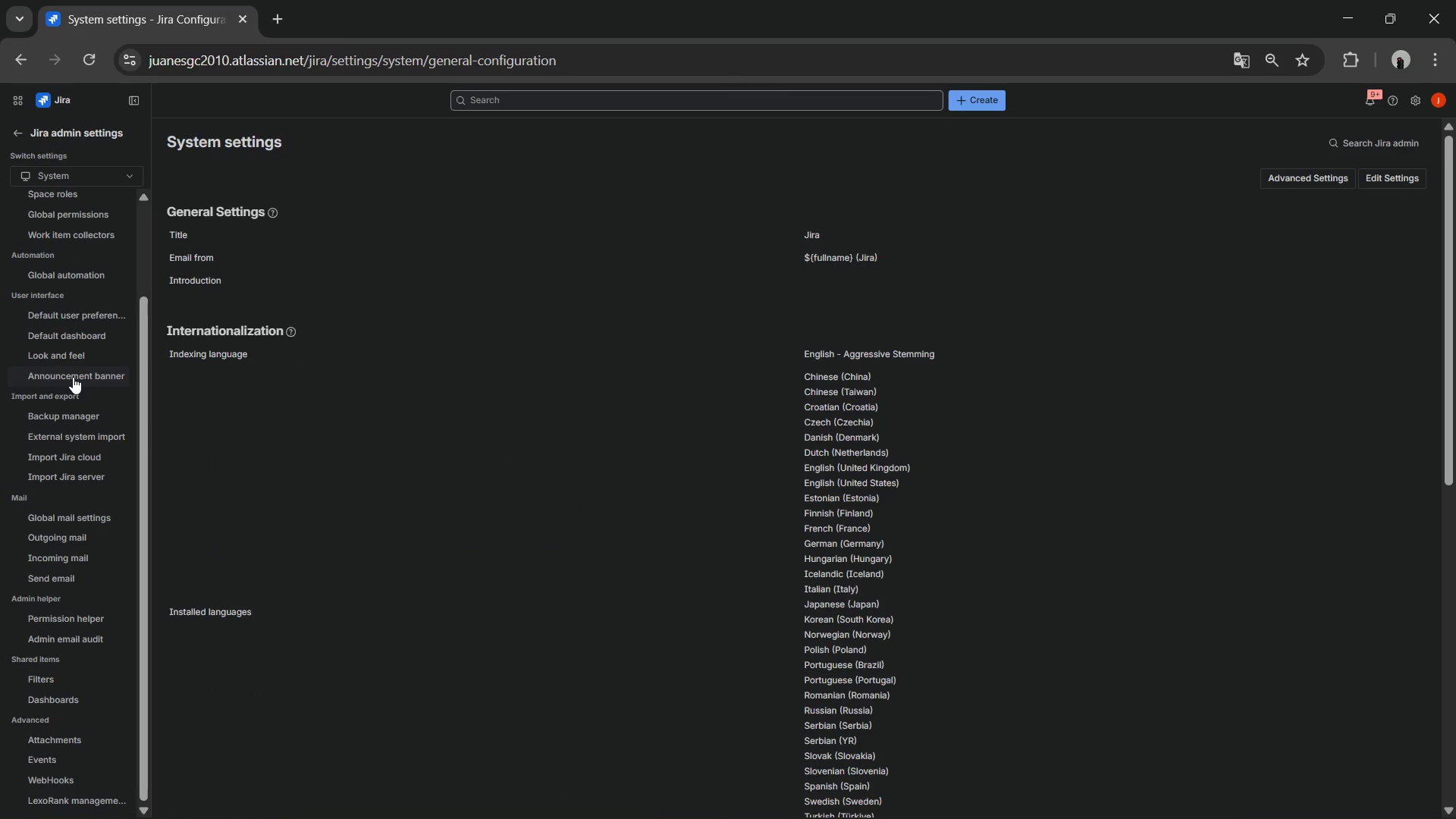 
scroll: coordinate [73, 377], scroll_direction: up, amount: 1.0
 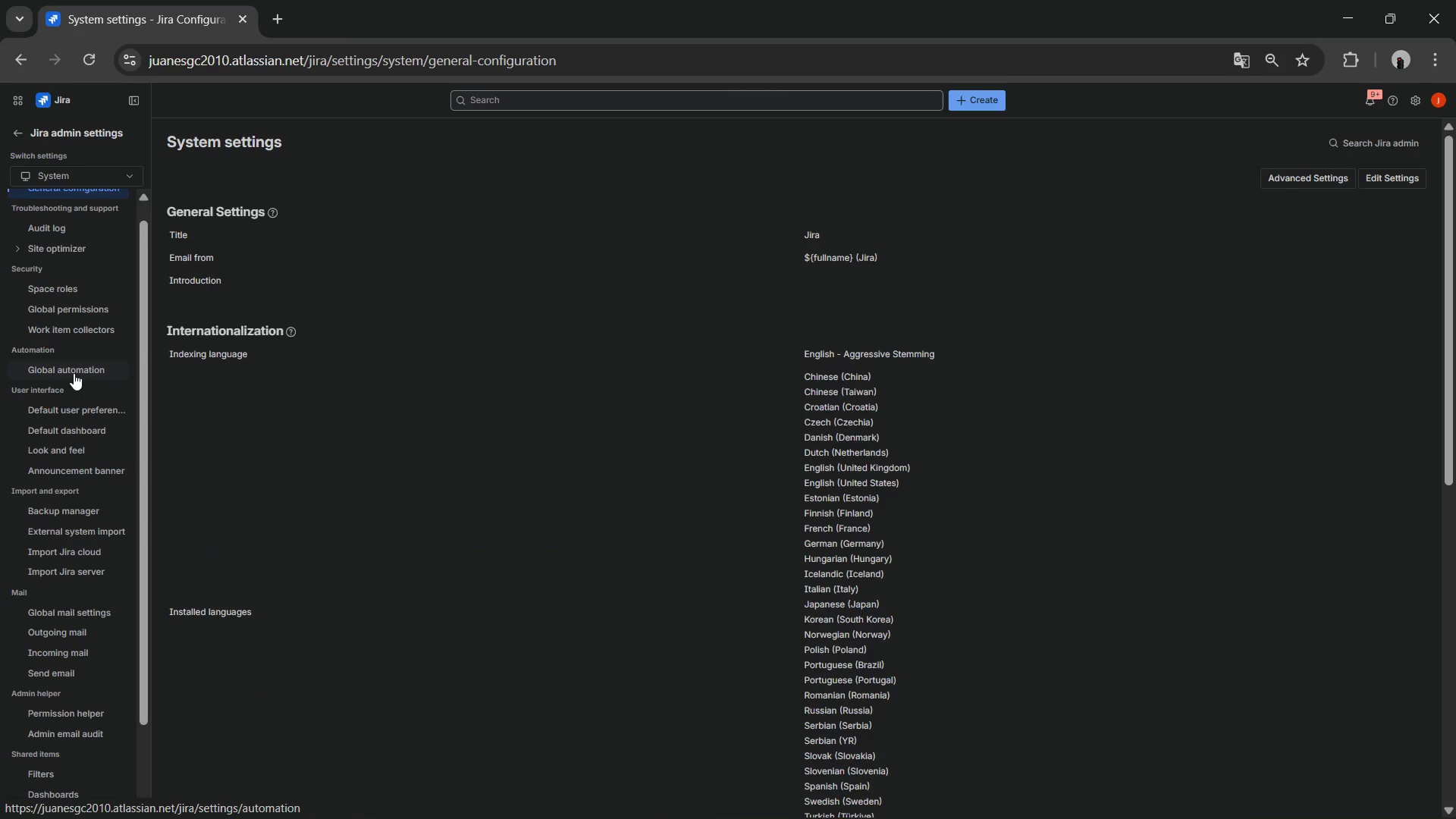 
scroll: coordinate [74, 367], scroll_direction: down, amount: 4.0
 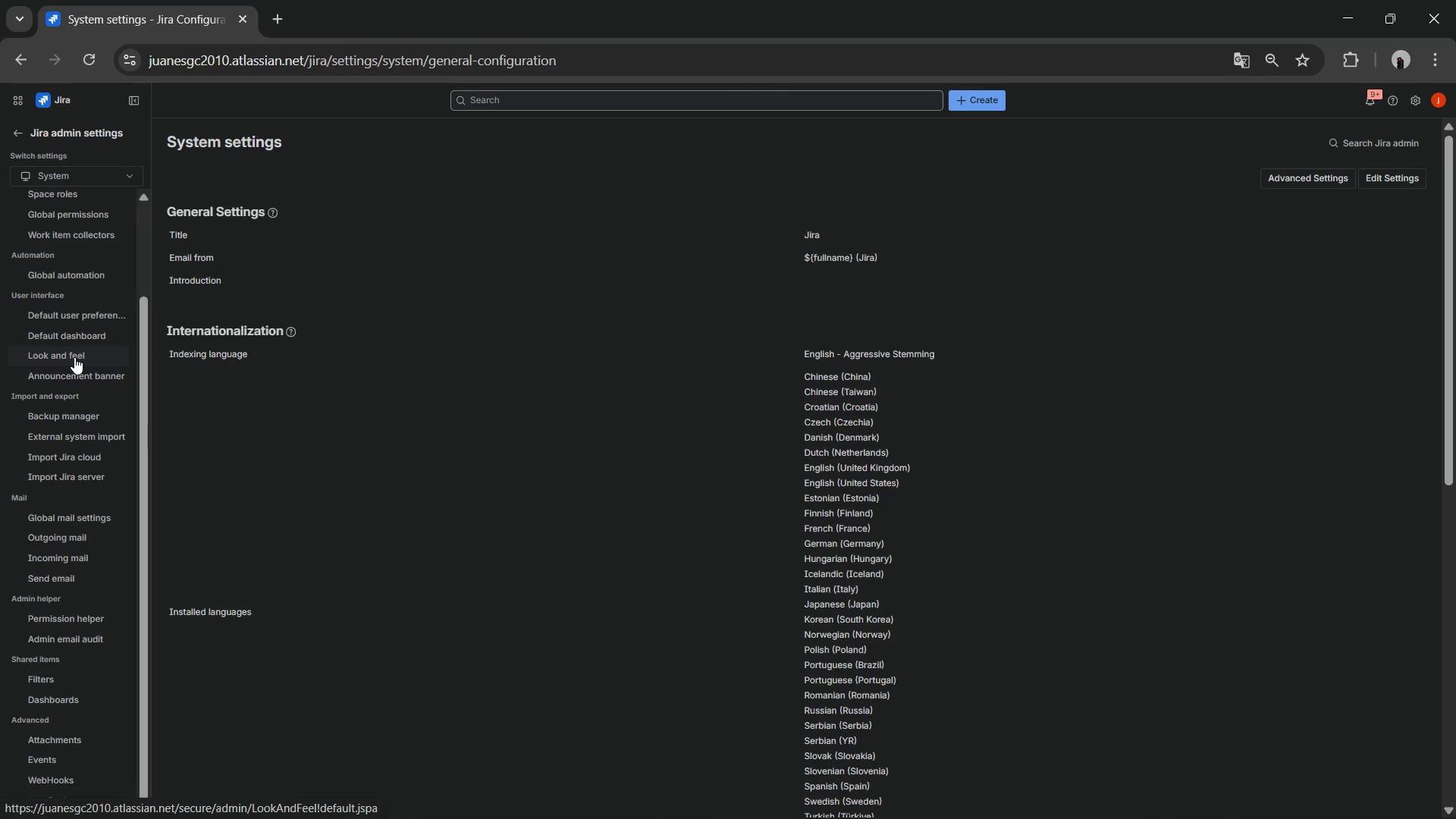 
scroll: coordinate [74, 357], scroll_direction: up, amount: 2.0
 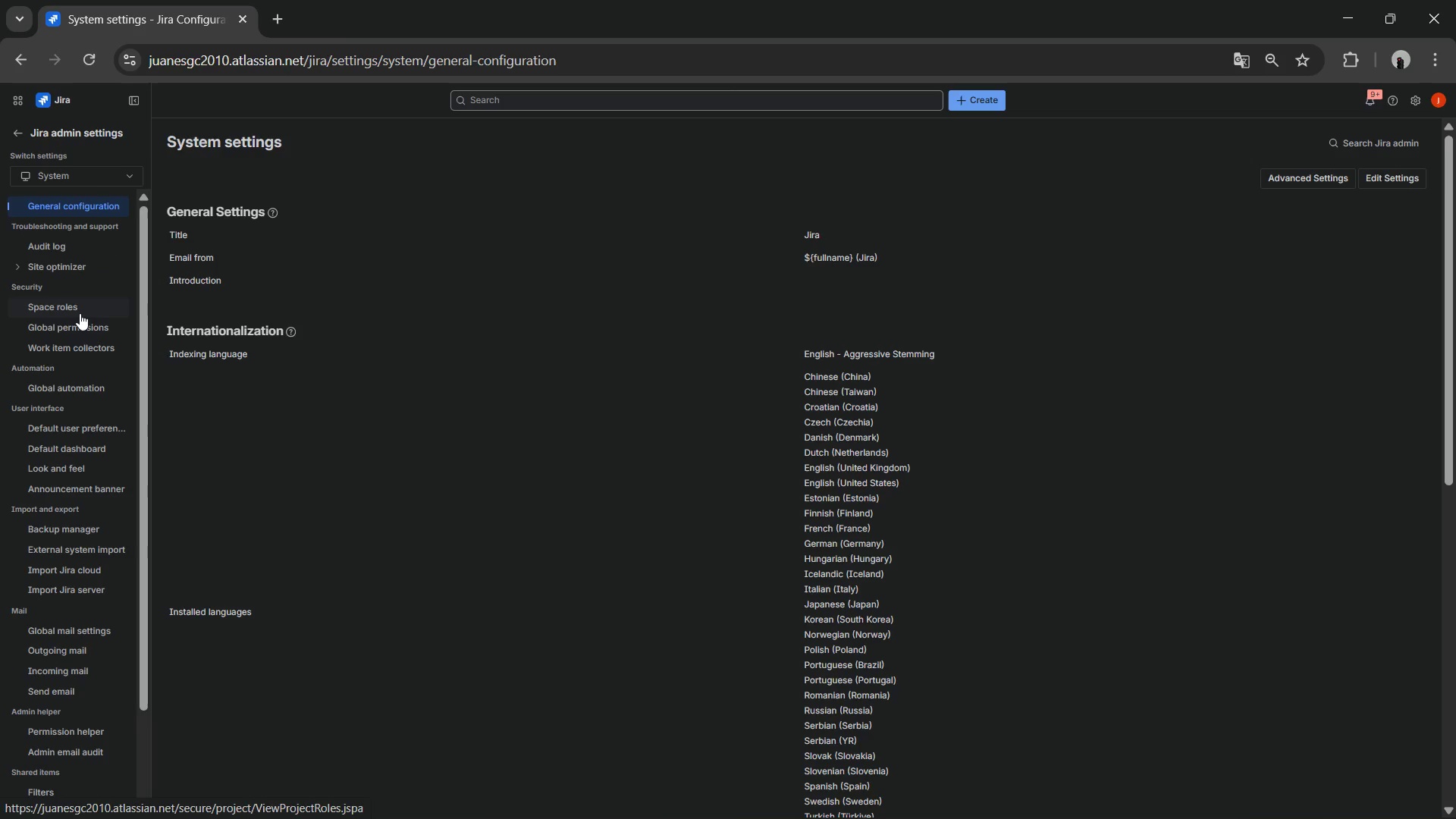 
left_click([79, 318])
 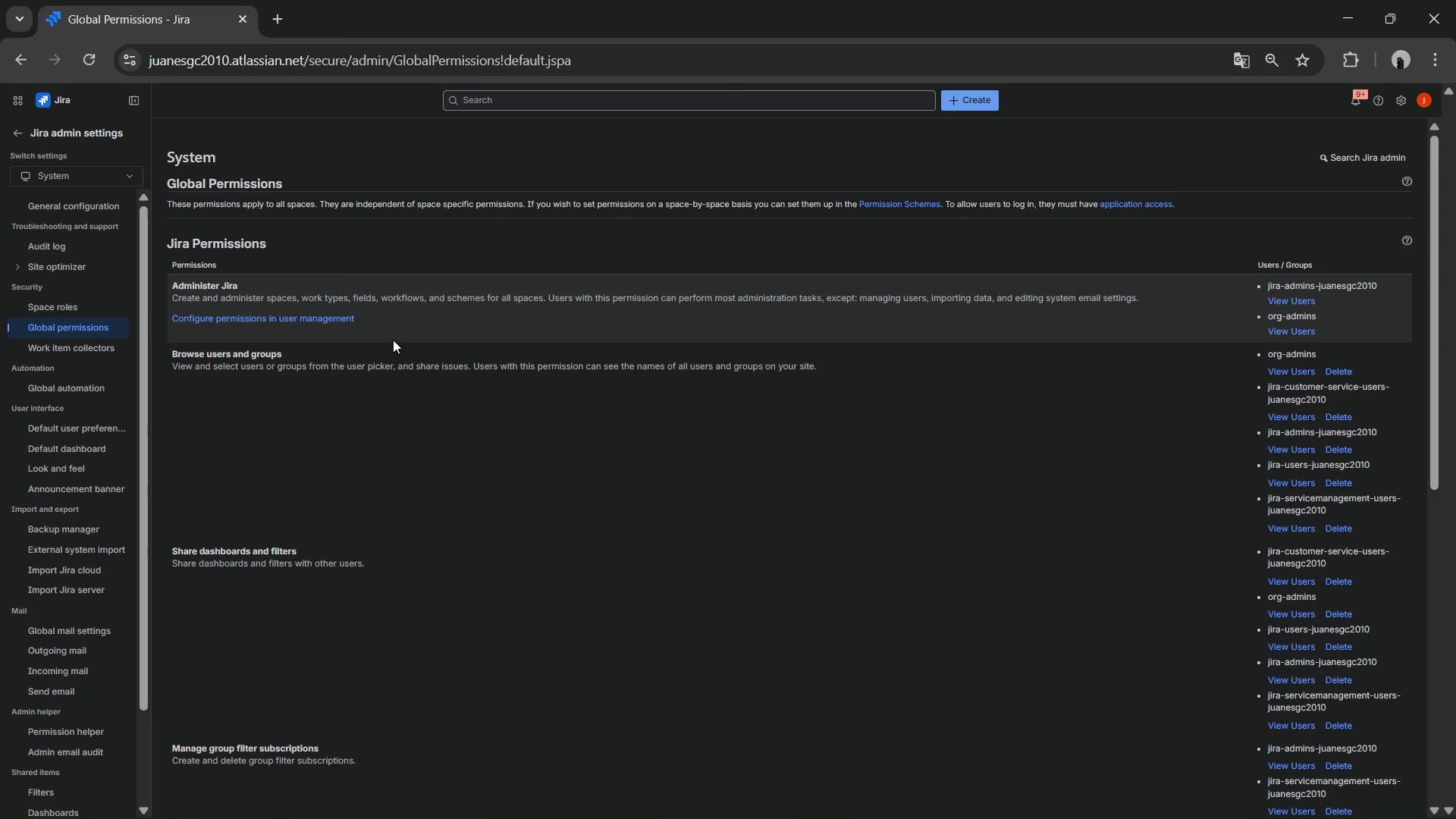 
wait(5.76)
 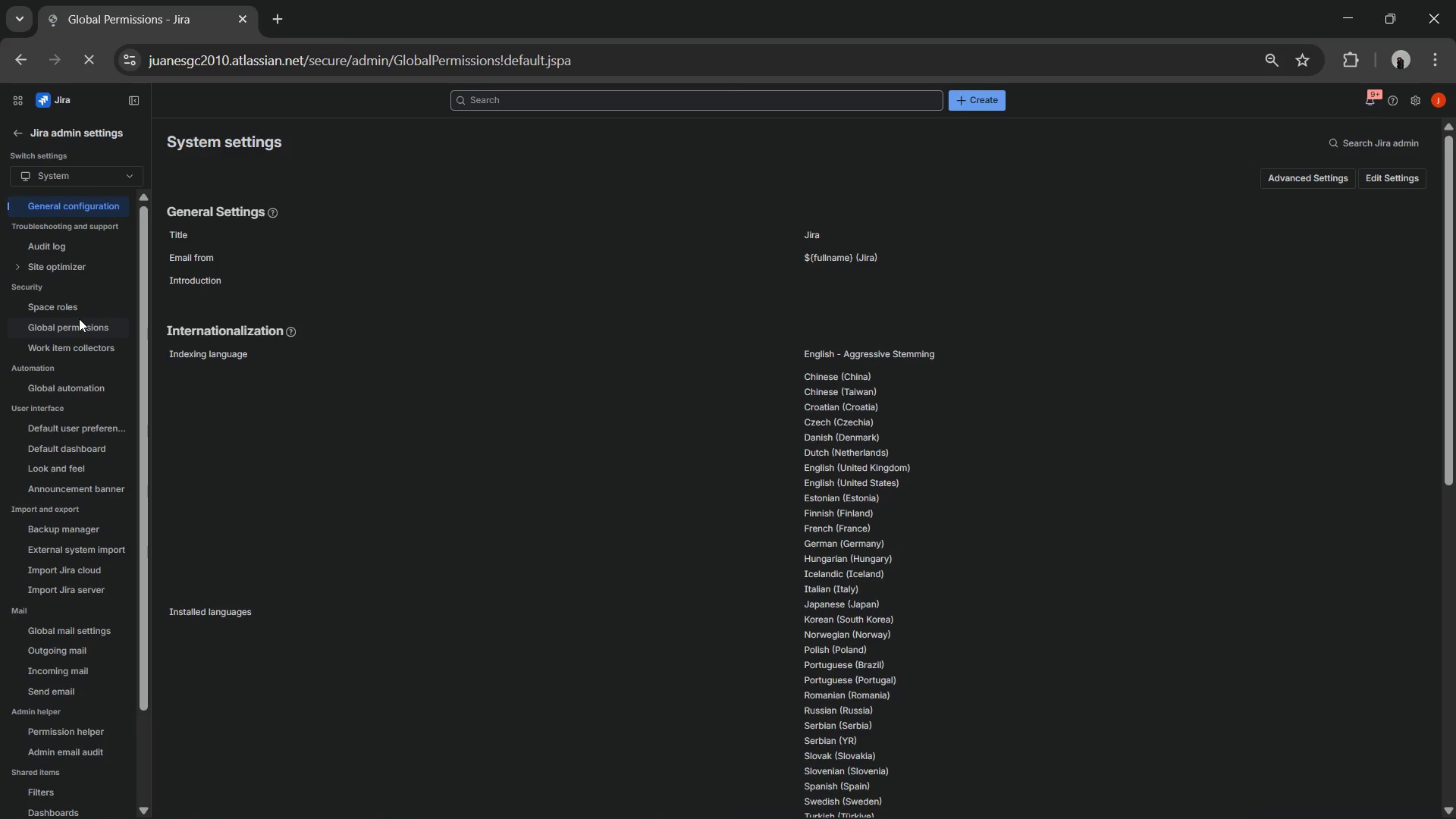 
scroll: coordinate [387, 337], scroll_direction: down, amount: 4.0